 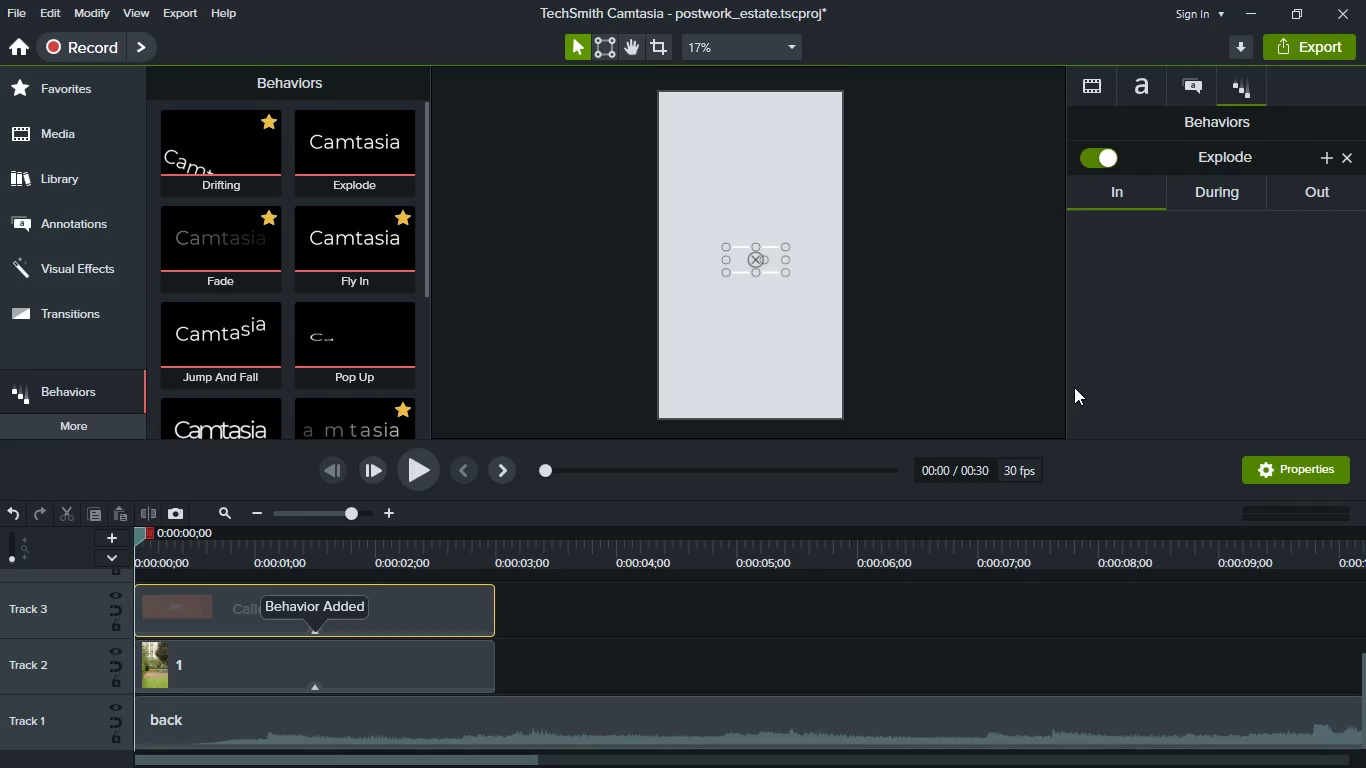 
left_click([1216, 189])
 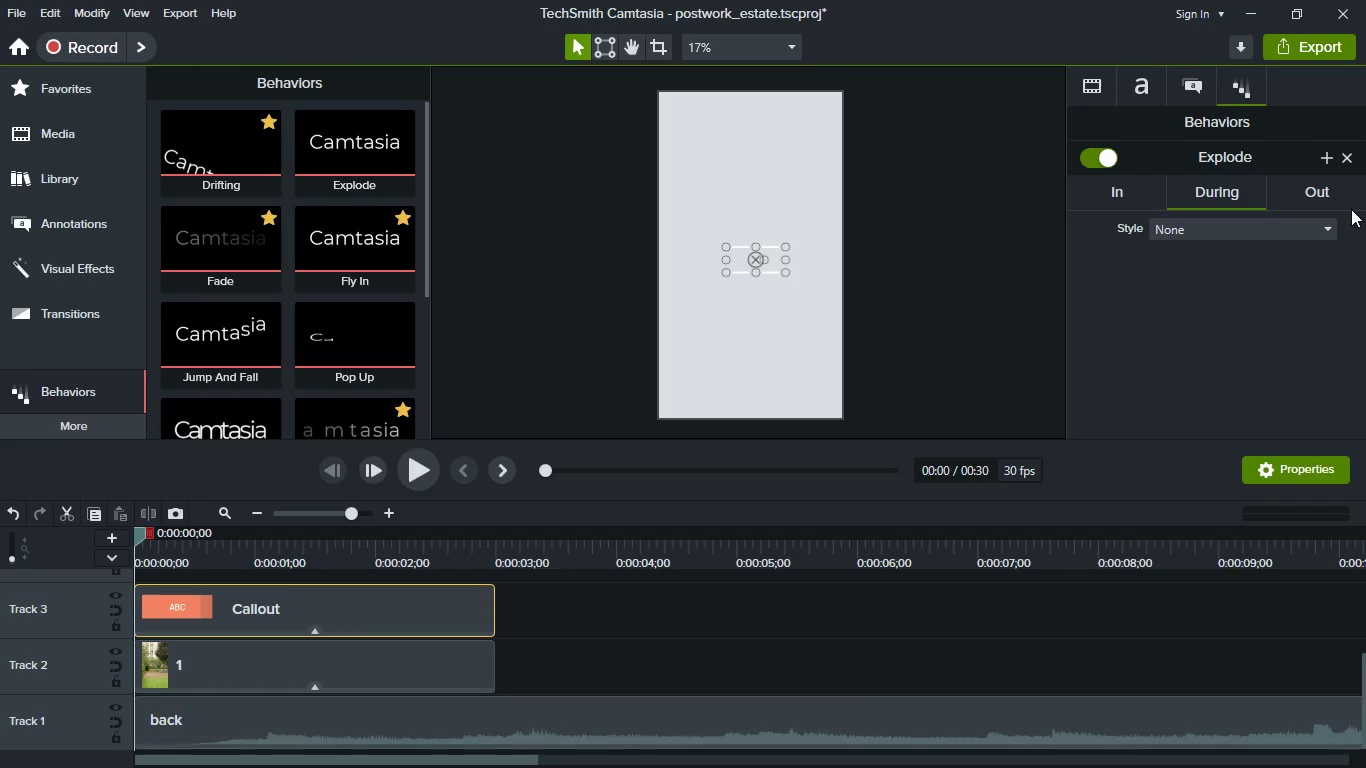 
left_click([1346, 195])
 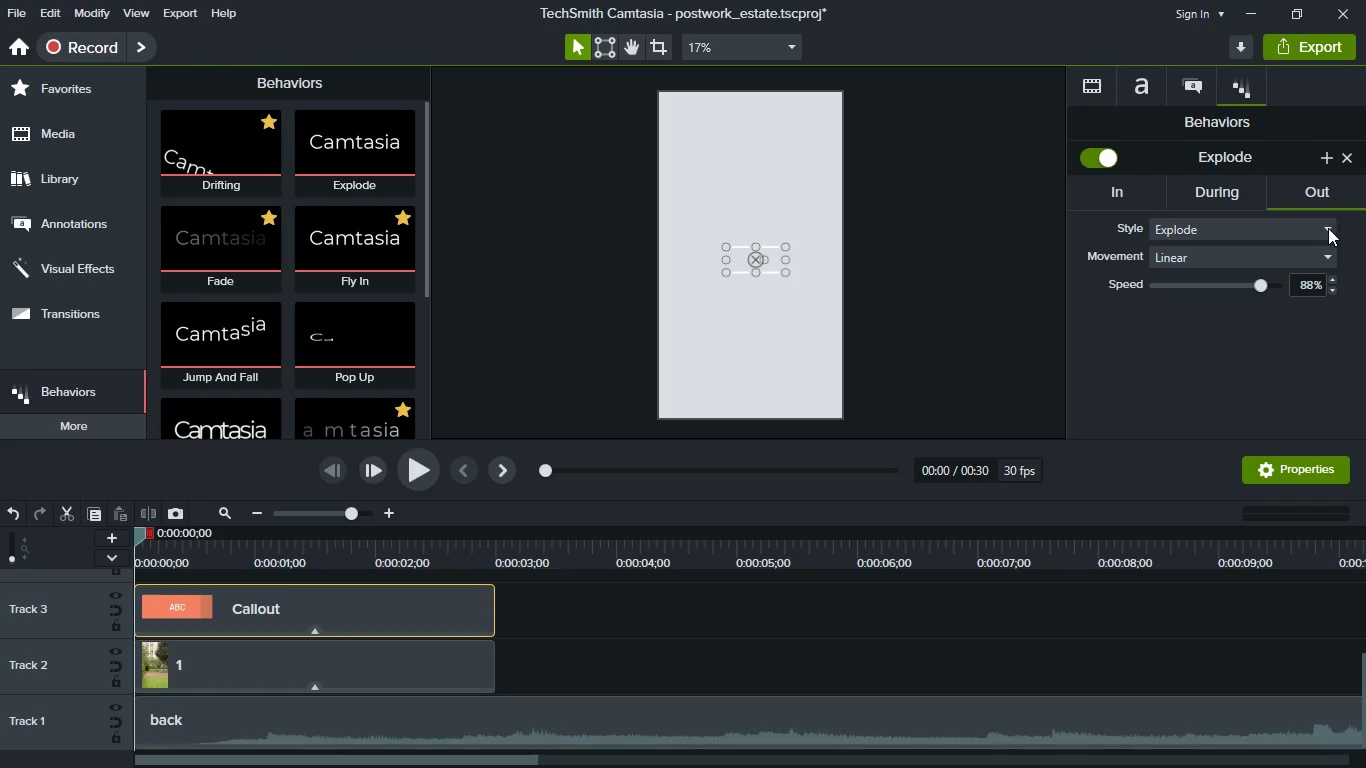 
left_click([1324, 235])
 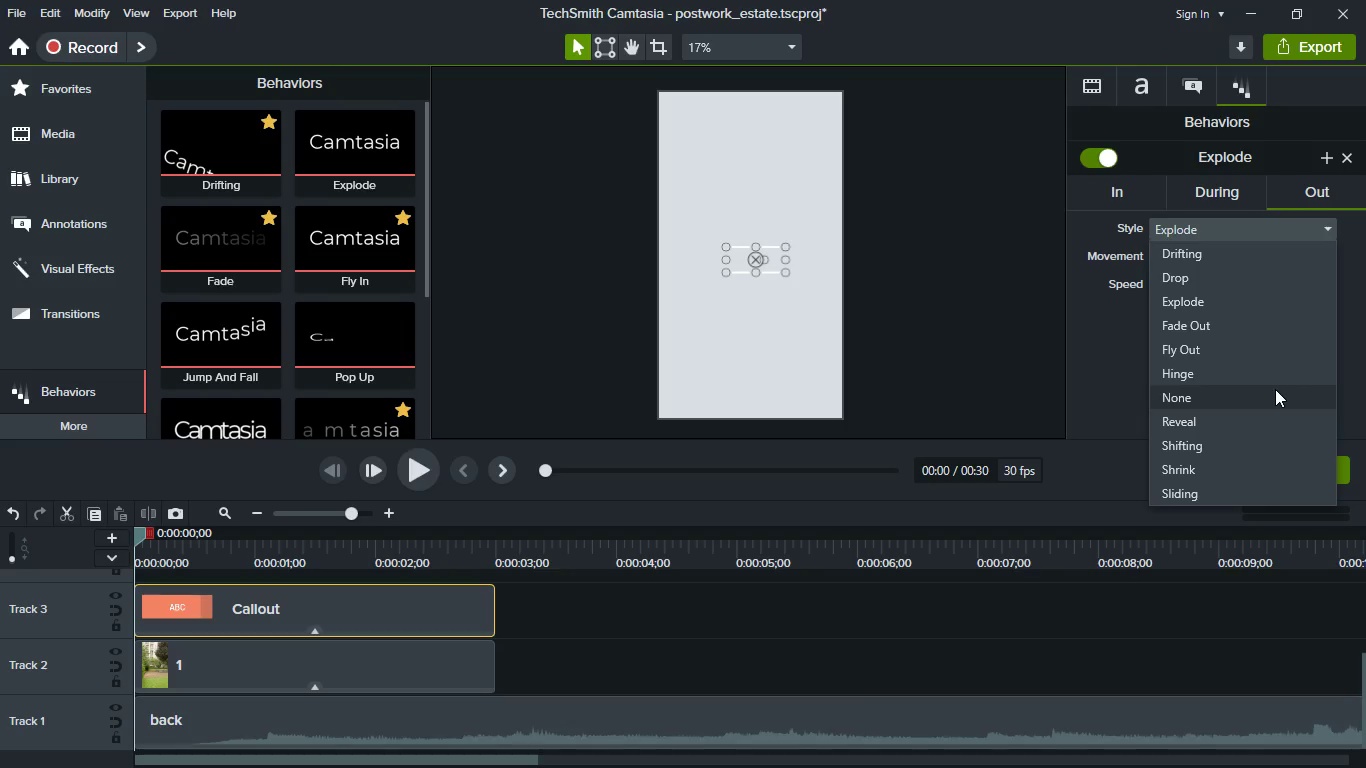 
left_click_drag(start_coordinate=[1275, 389], to_coordinate=[1273, 333])
 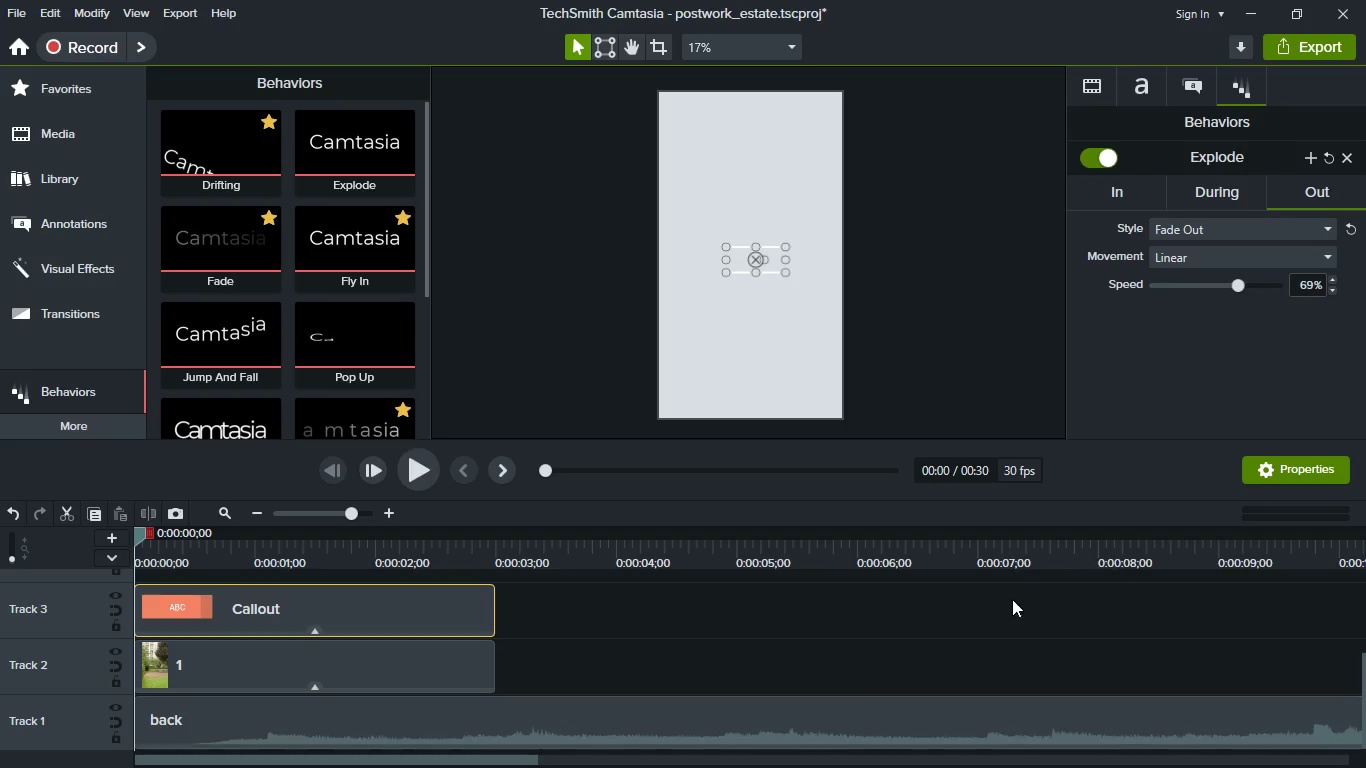 
left_click([912, 638])
 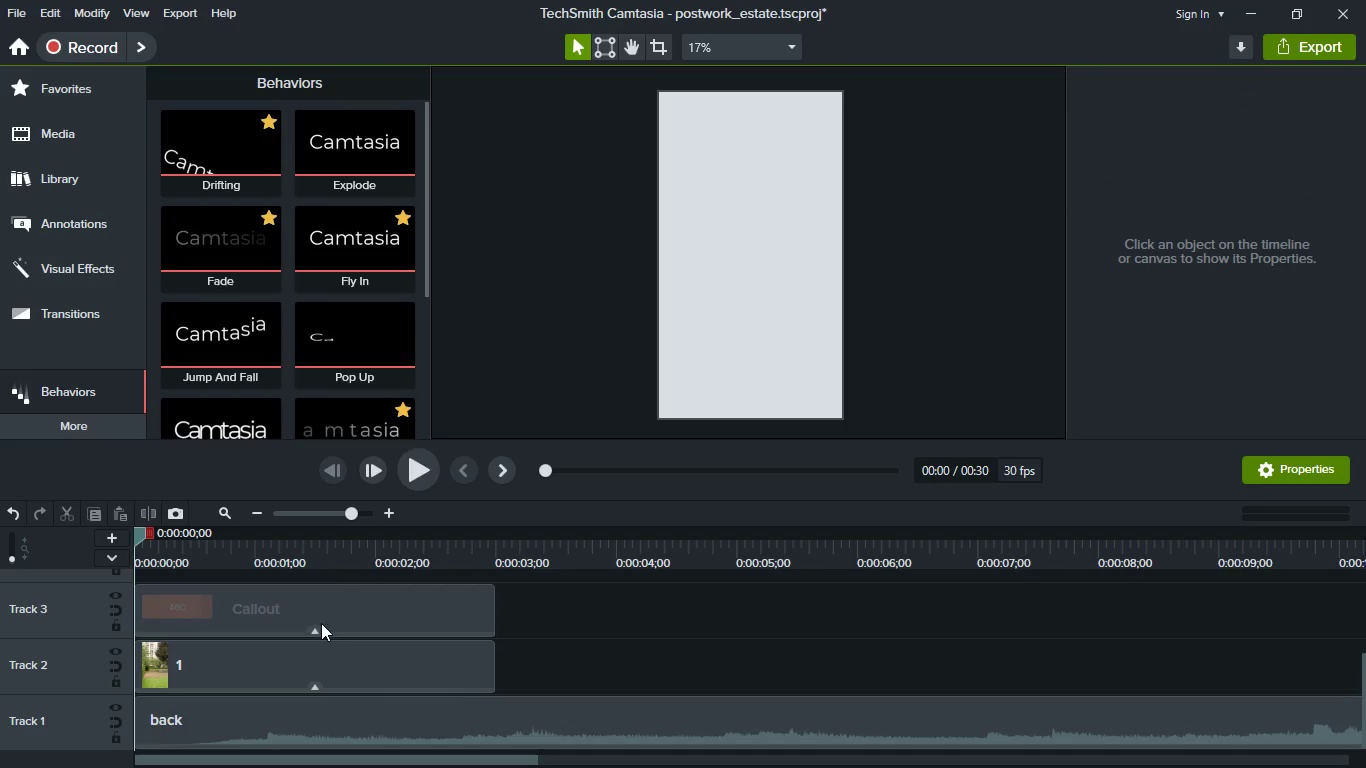 
left_click([314, 544])
 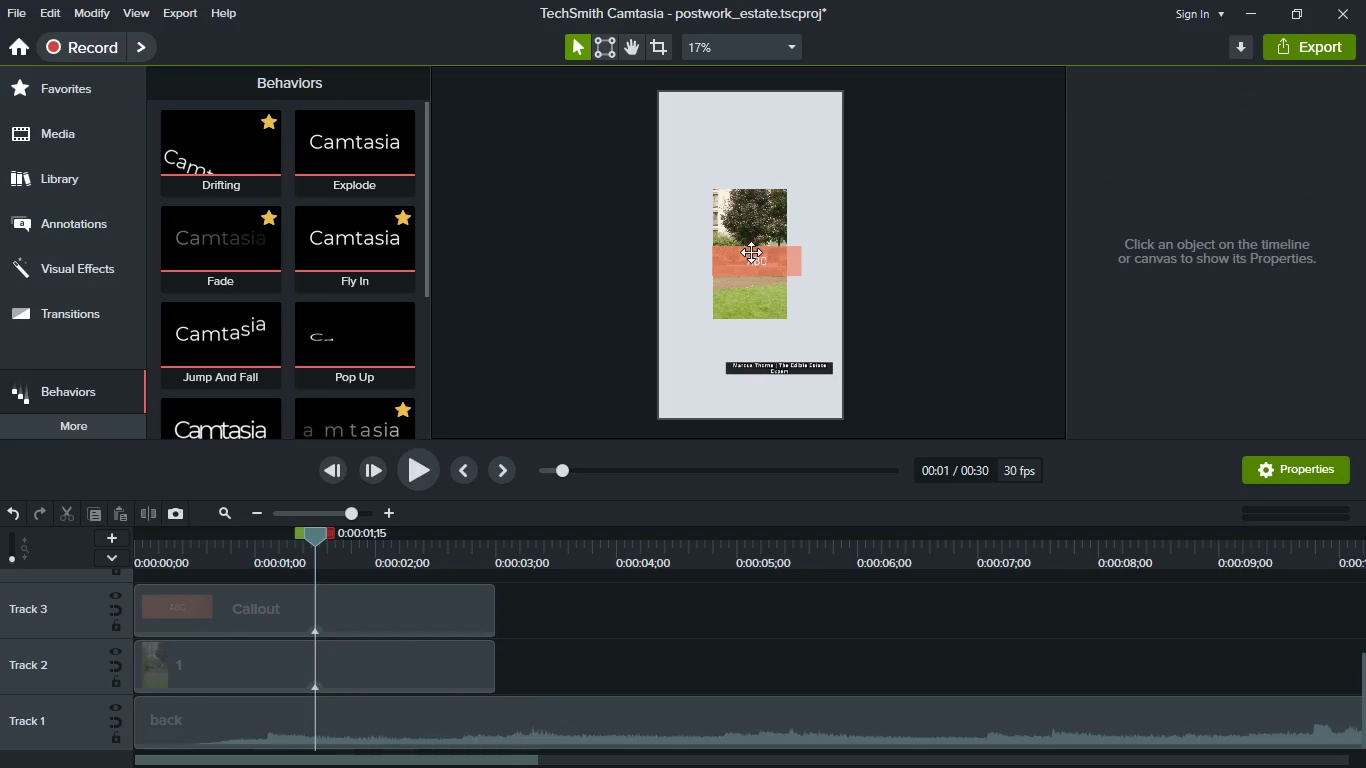 
double_click([751, 257])
 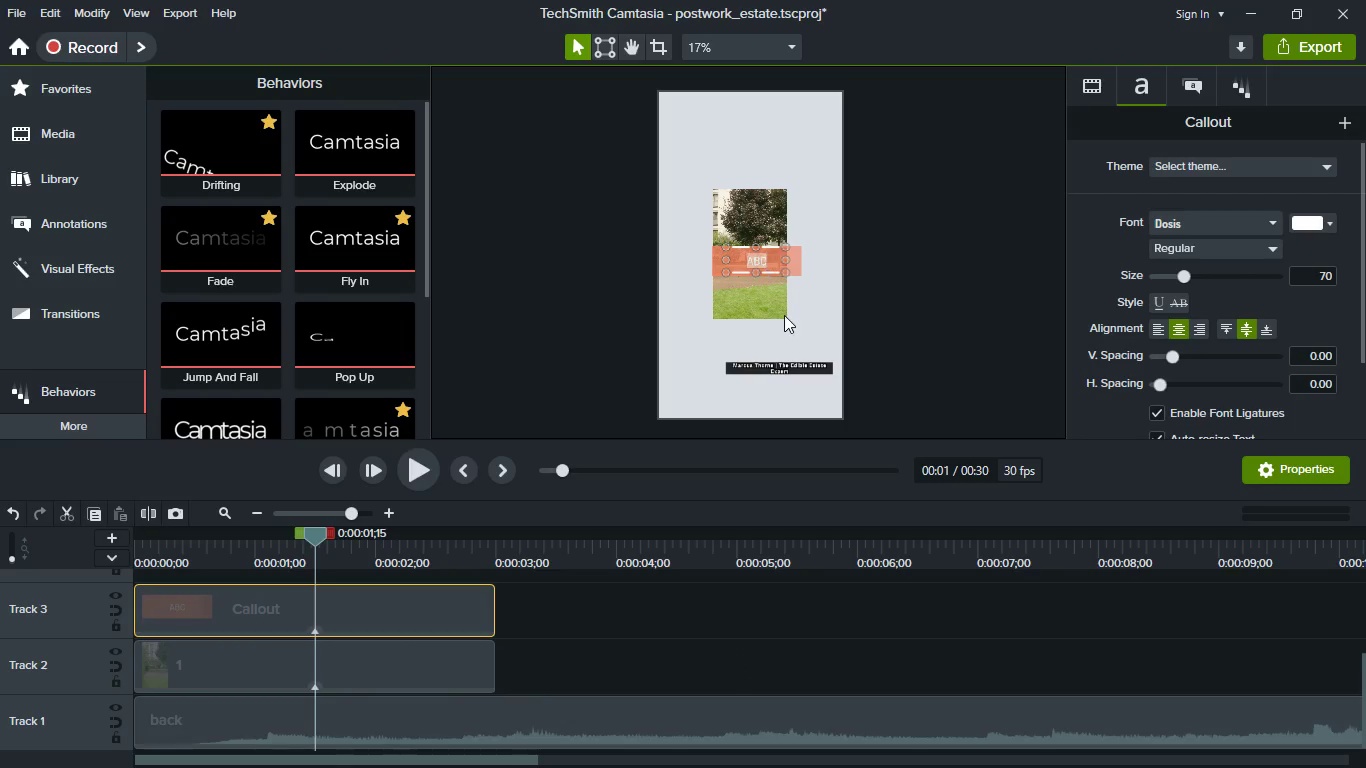 
key(Control+V)
 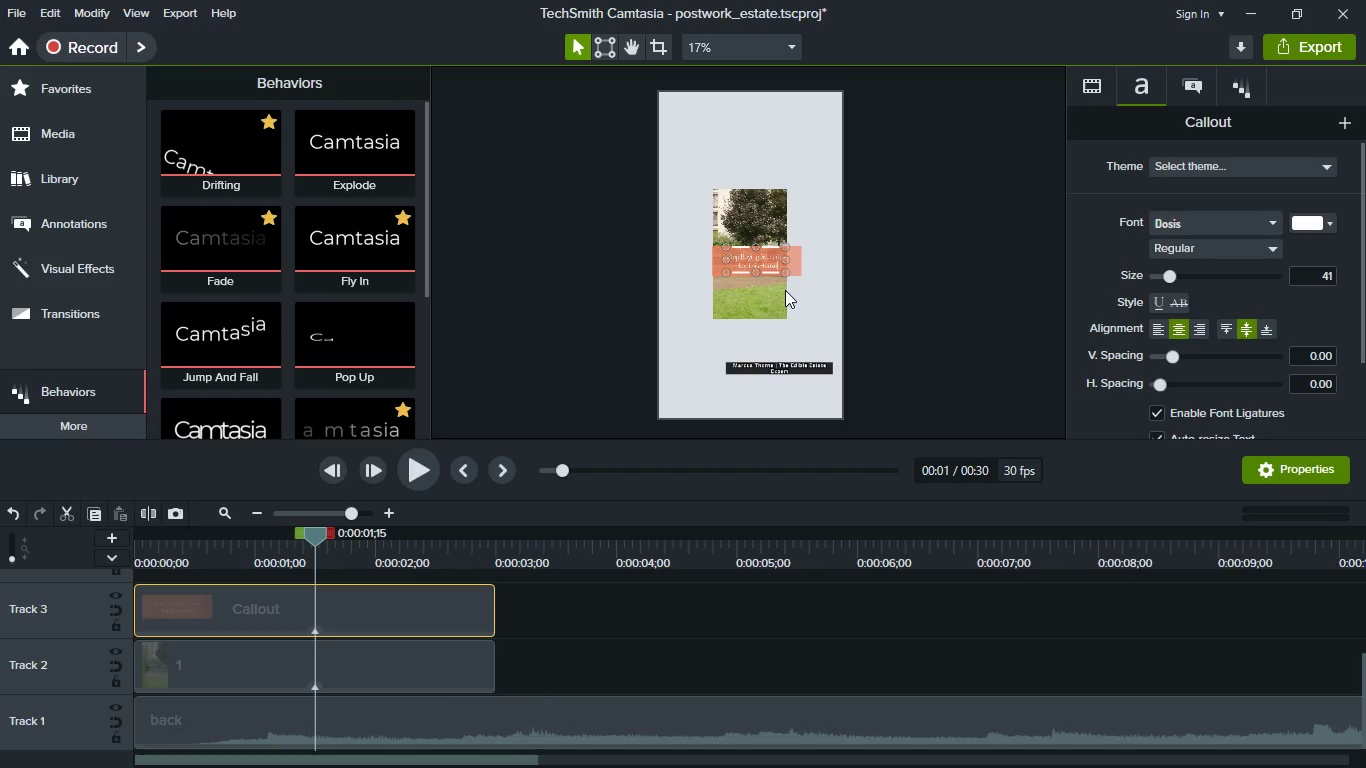 
left_click([816, 646])
 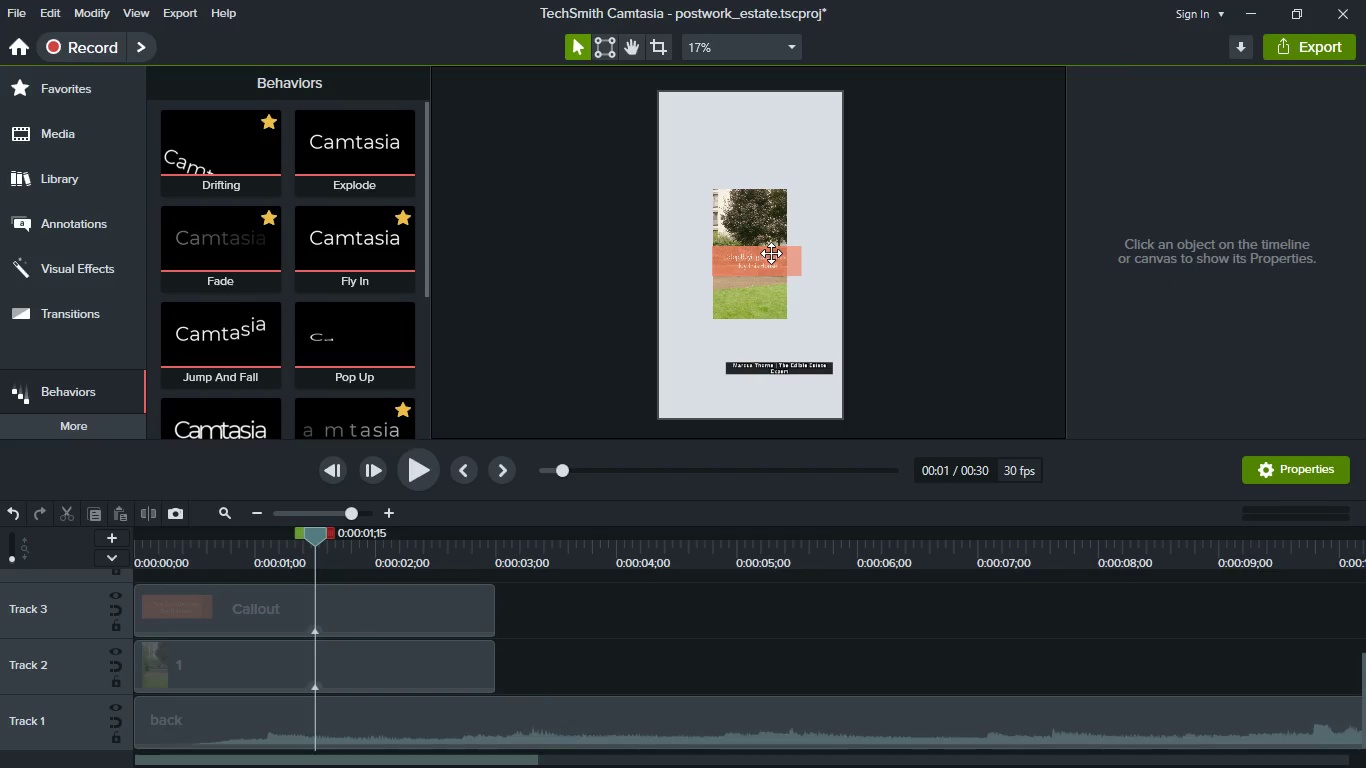 
double_click([771, 253])
 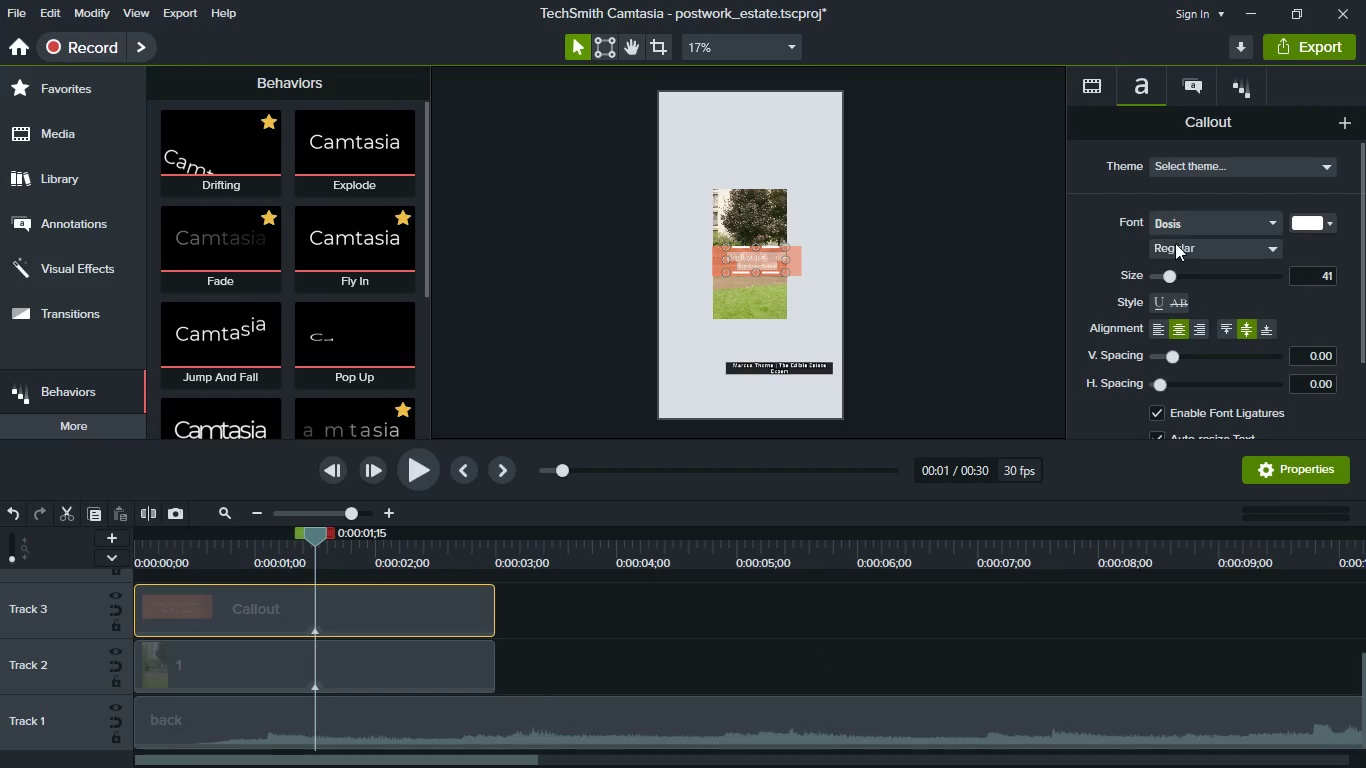 
left_click([1223, 243])
 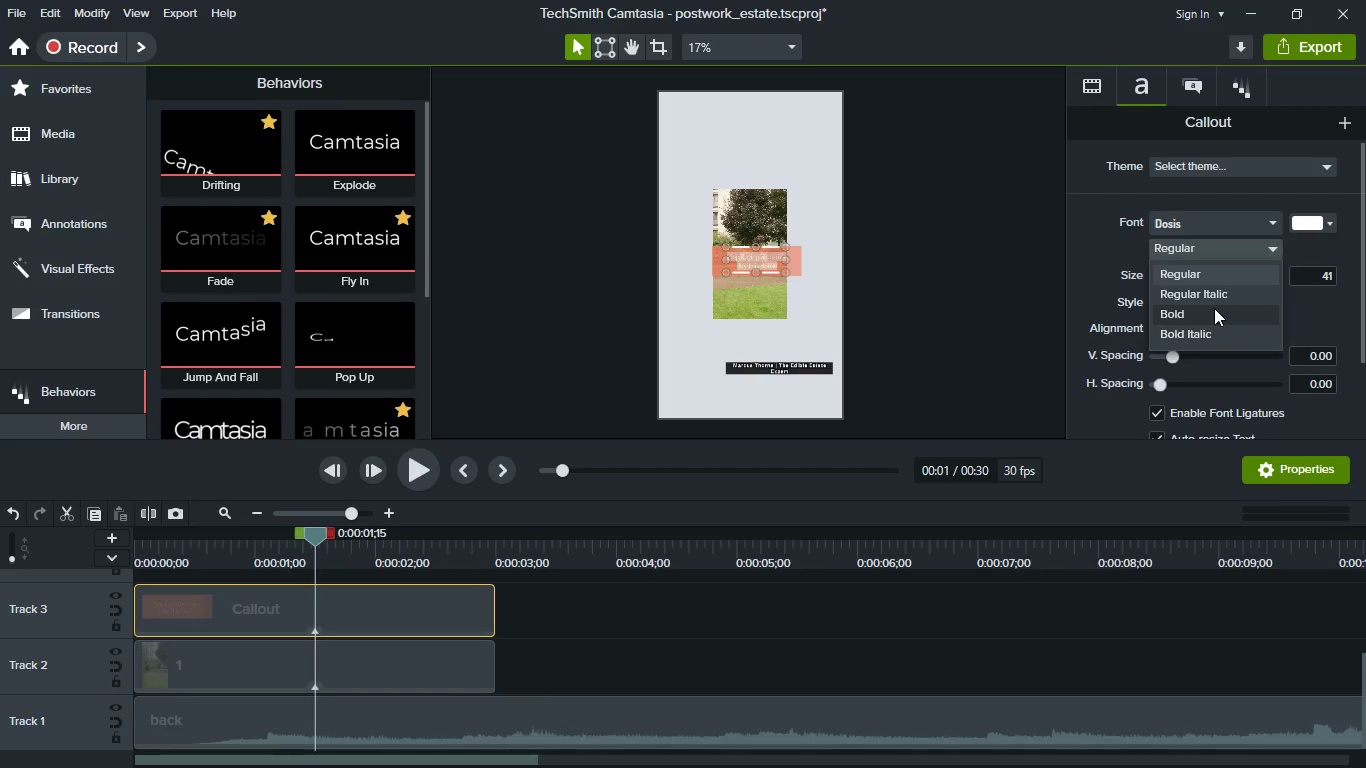 
left_click([1214, 308])
 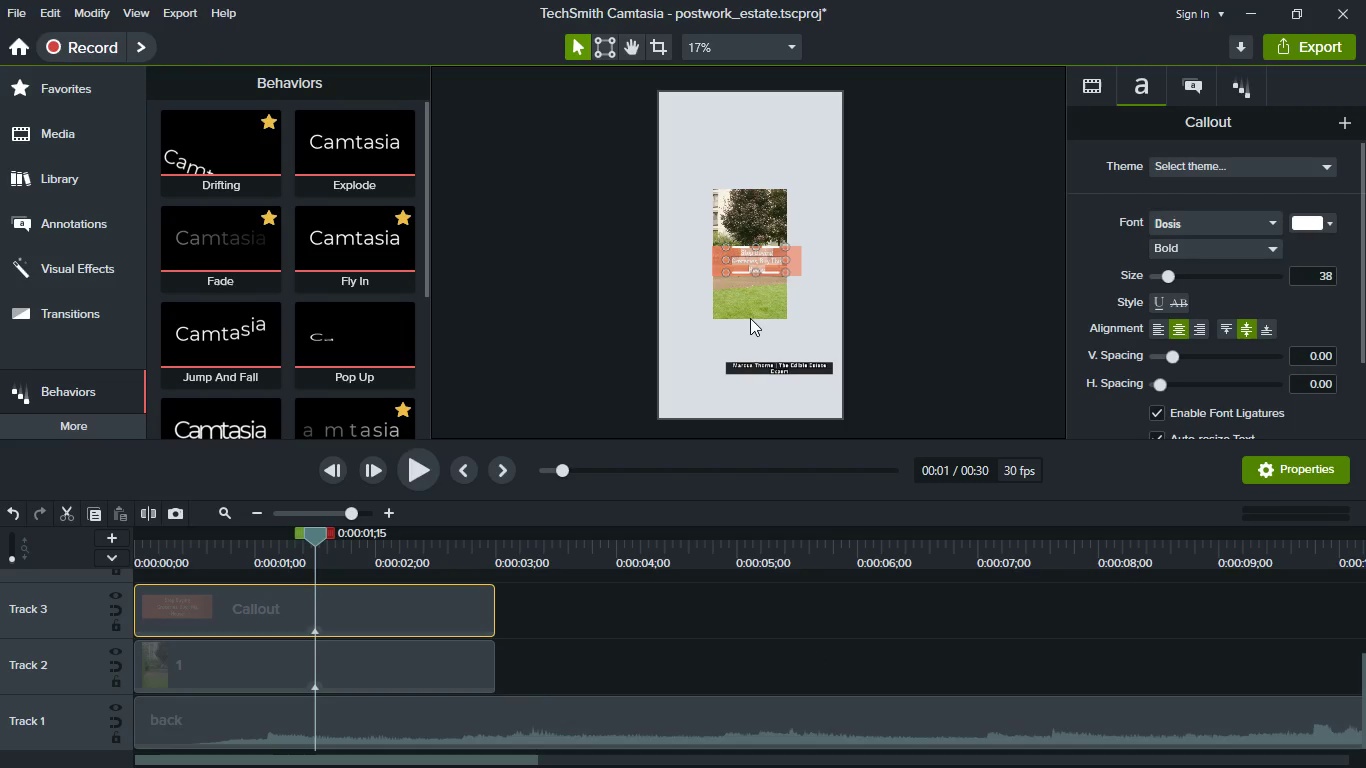 
right_click([750, 296])
 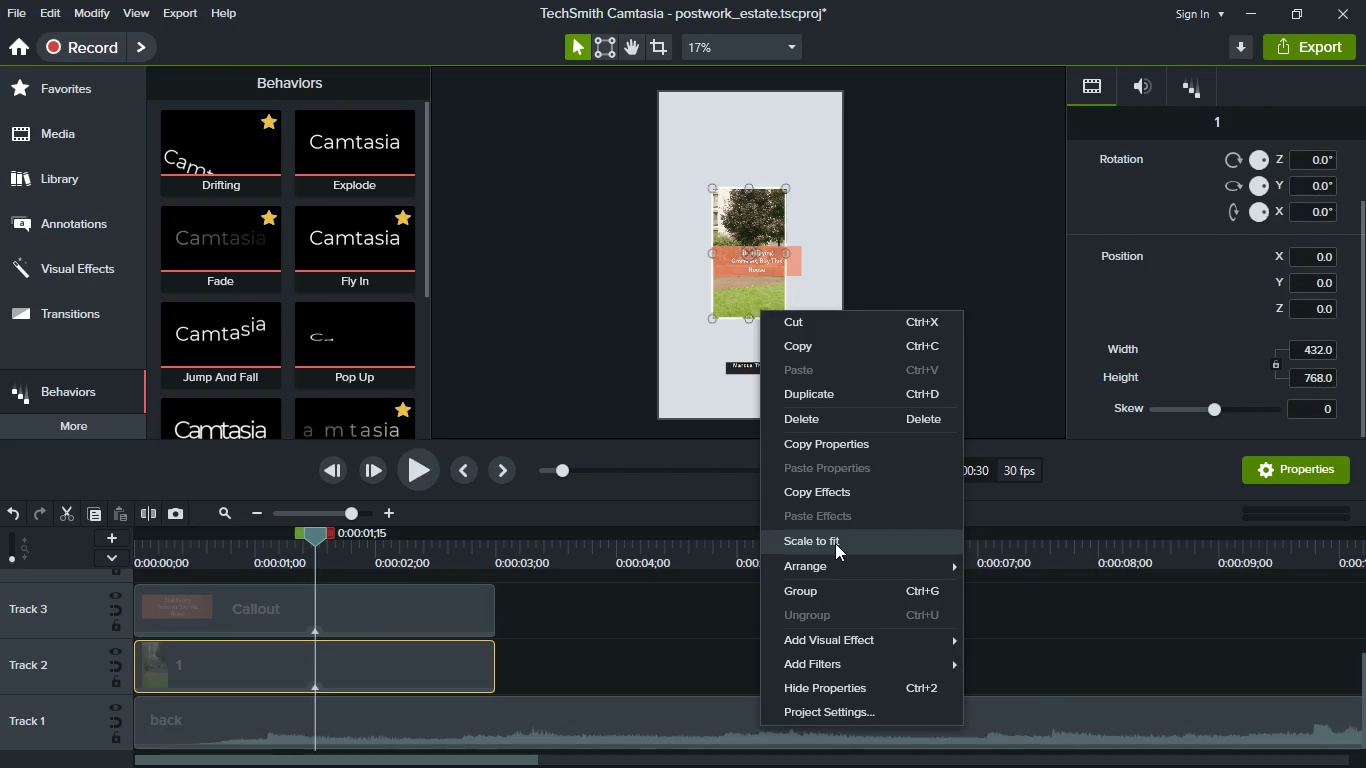 
left_click([835, 543])
 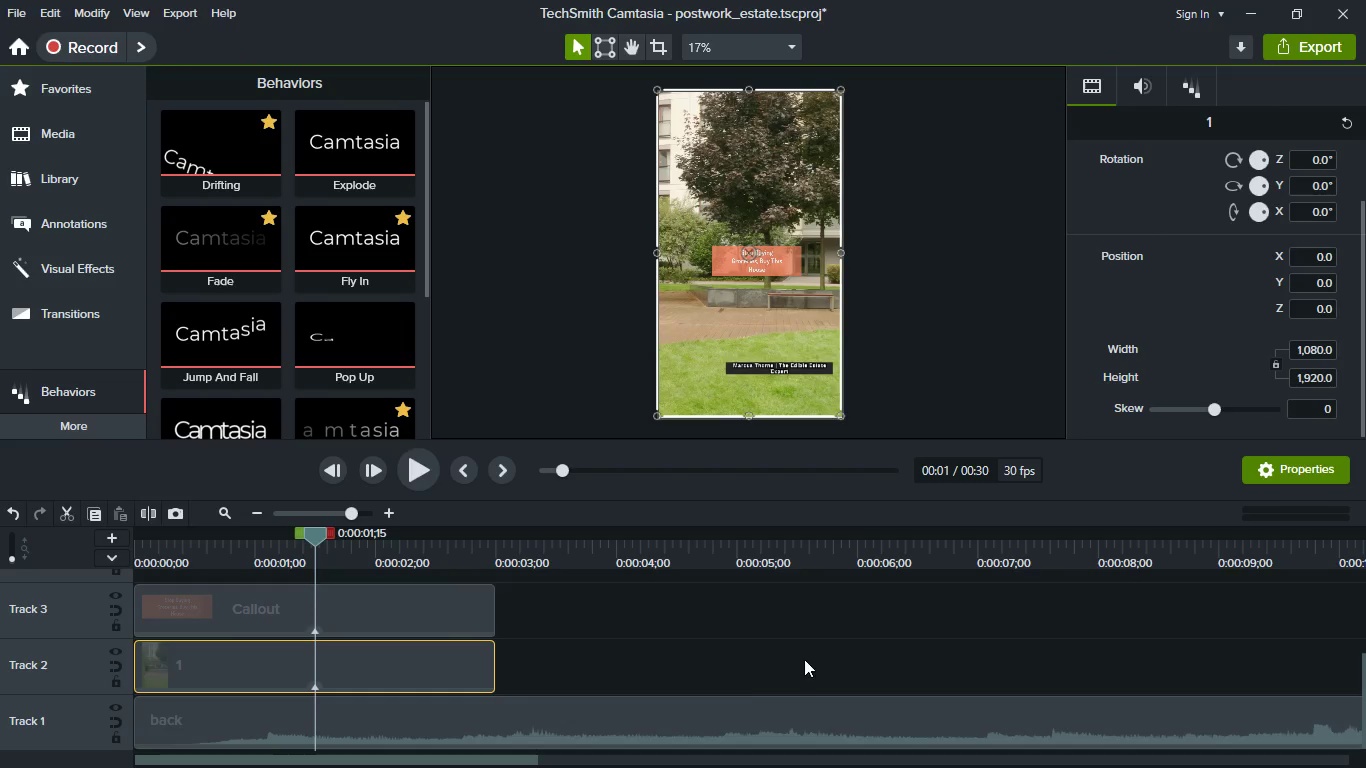 
left_click([746, 697])
 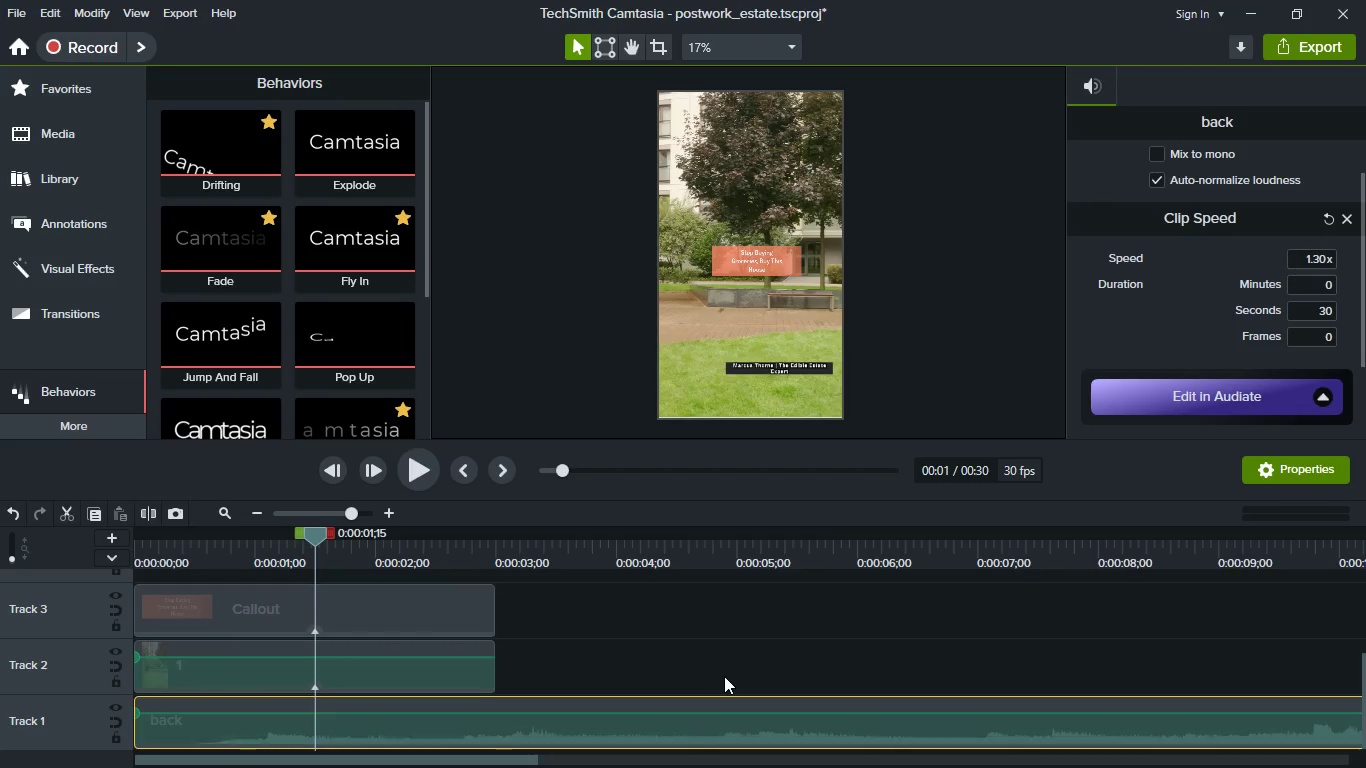 
left_click([745, 650])
 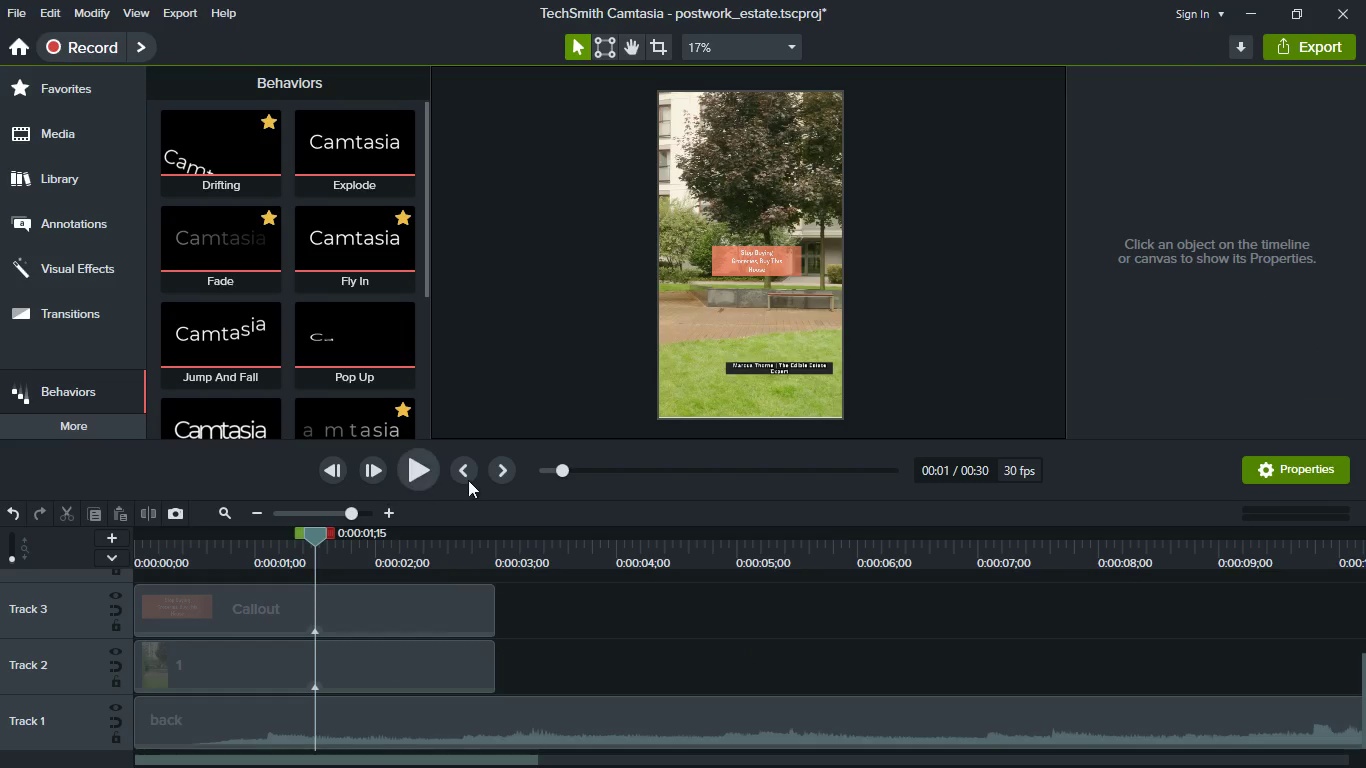 
left_click([469, 468])
 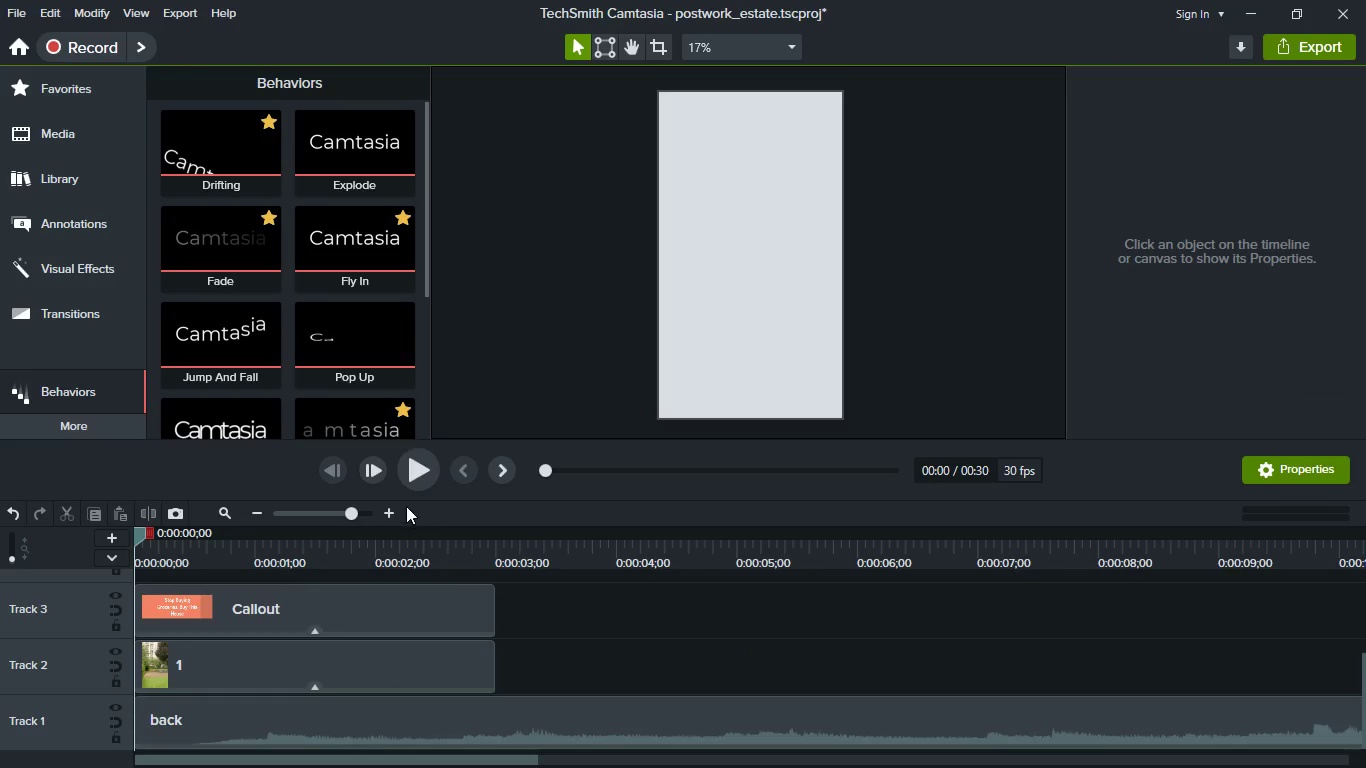 
left_click([422, 491])
 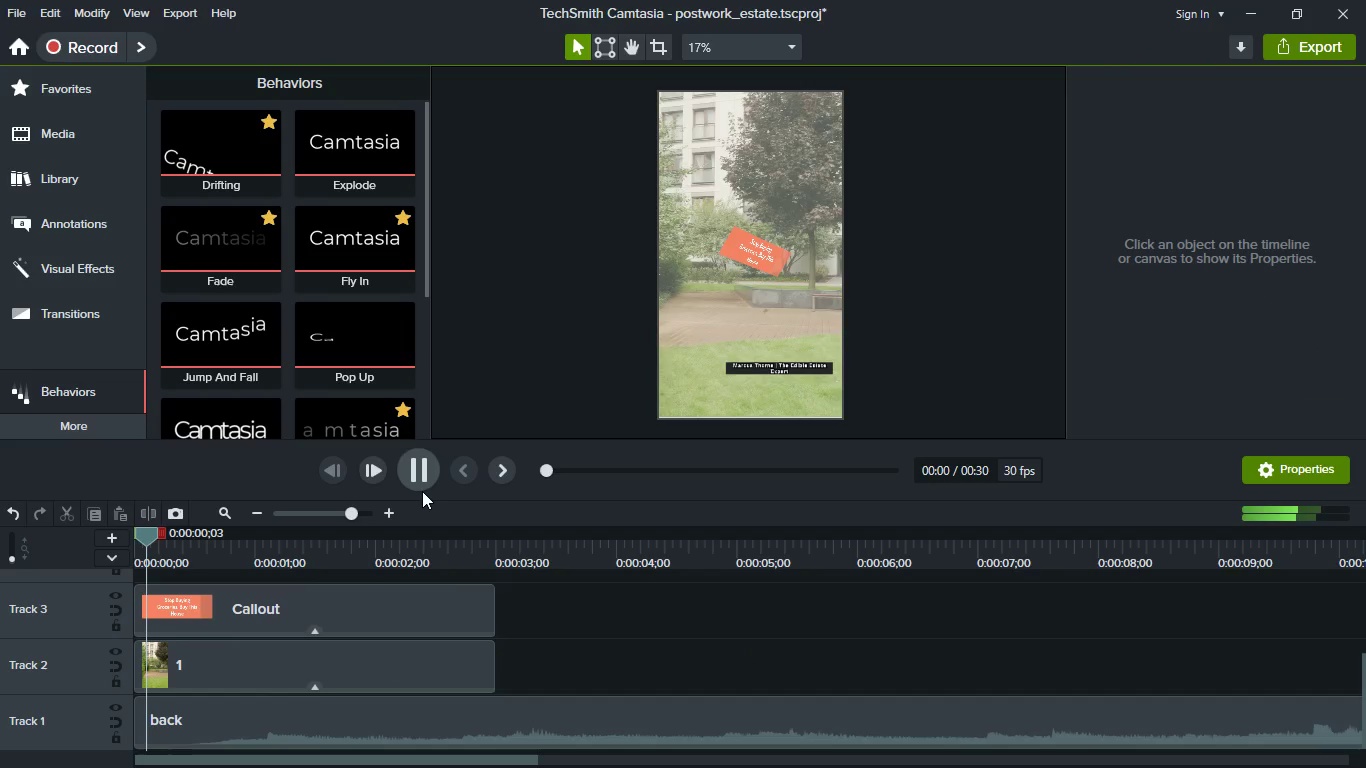 
key(Space)
 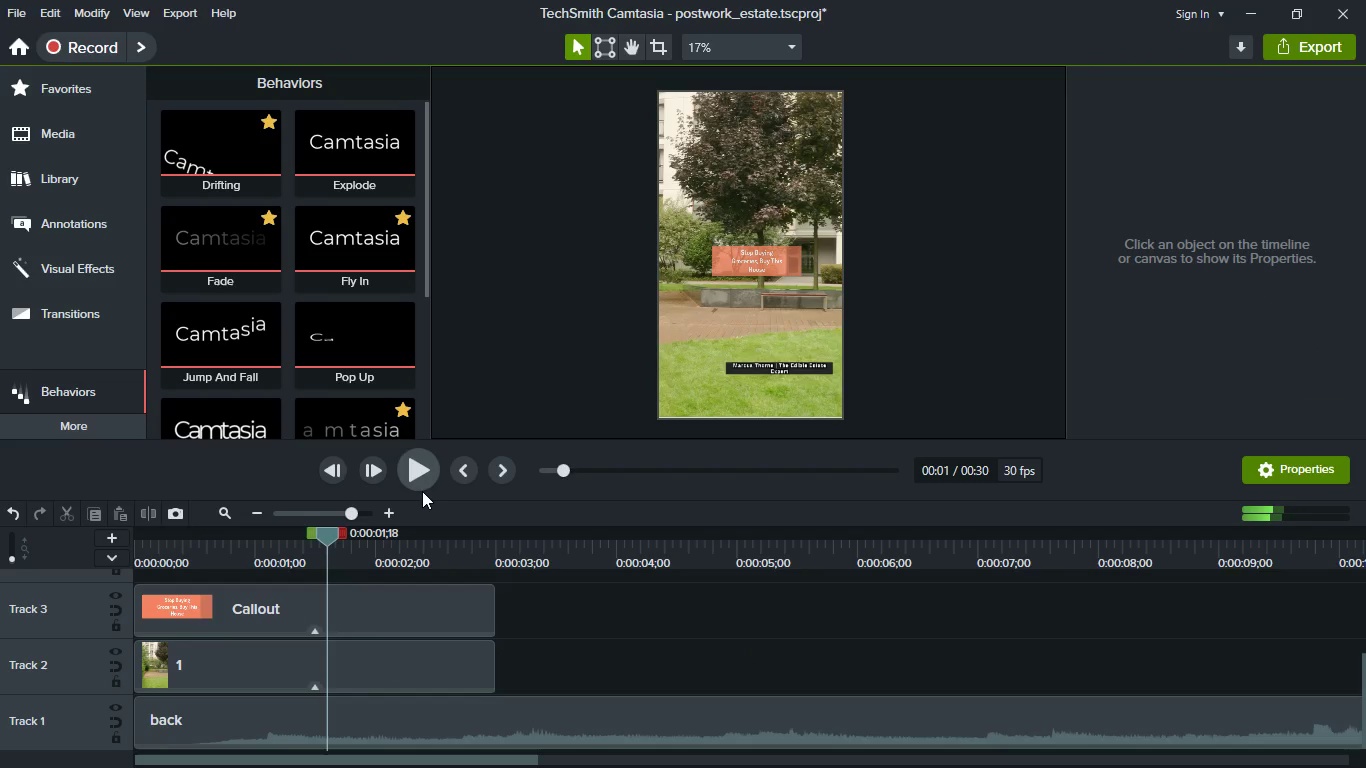 
left_click([422, 491])
 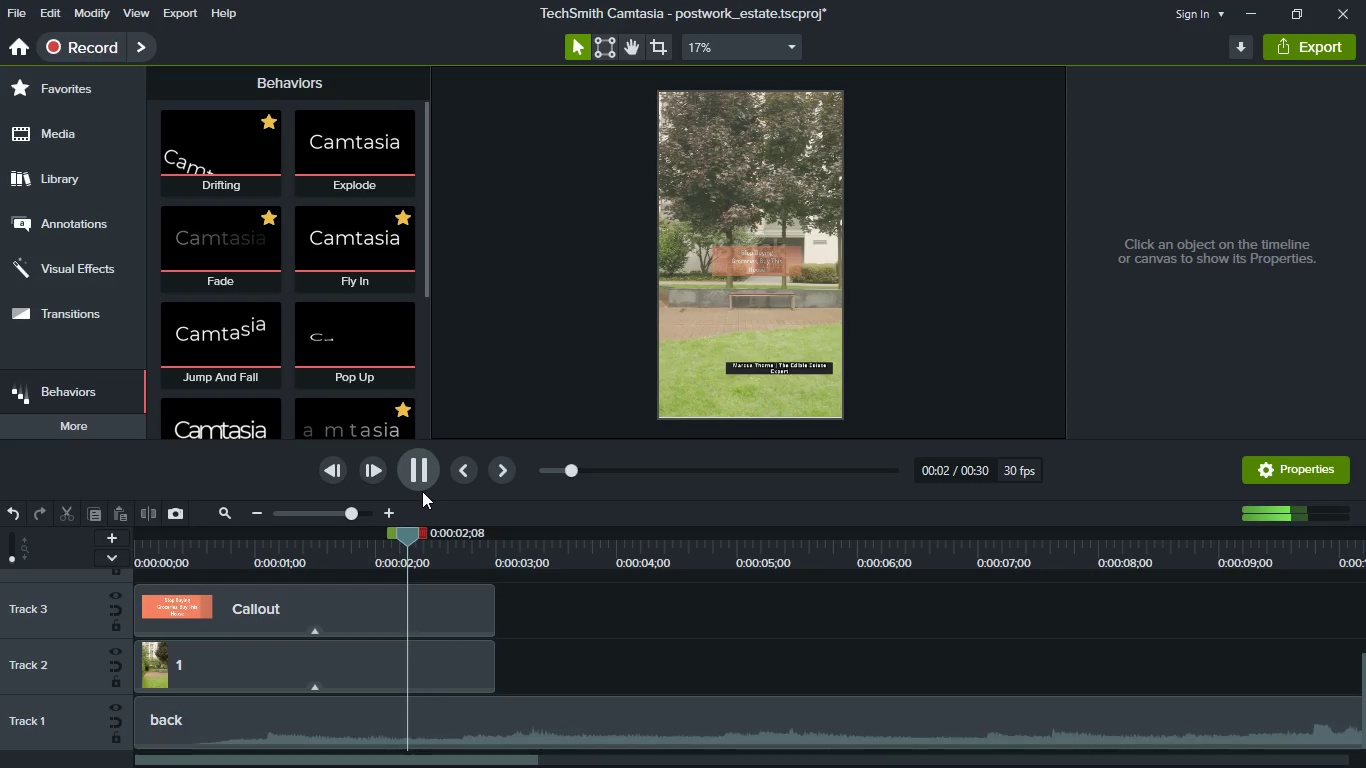 
left_click([422, 491])
 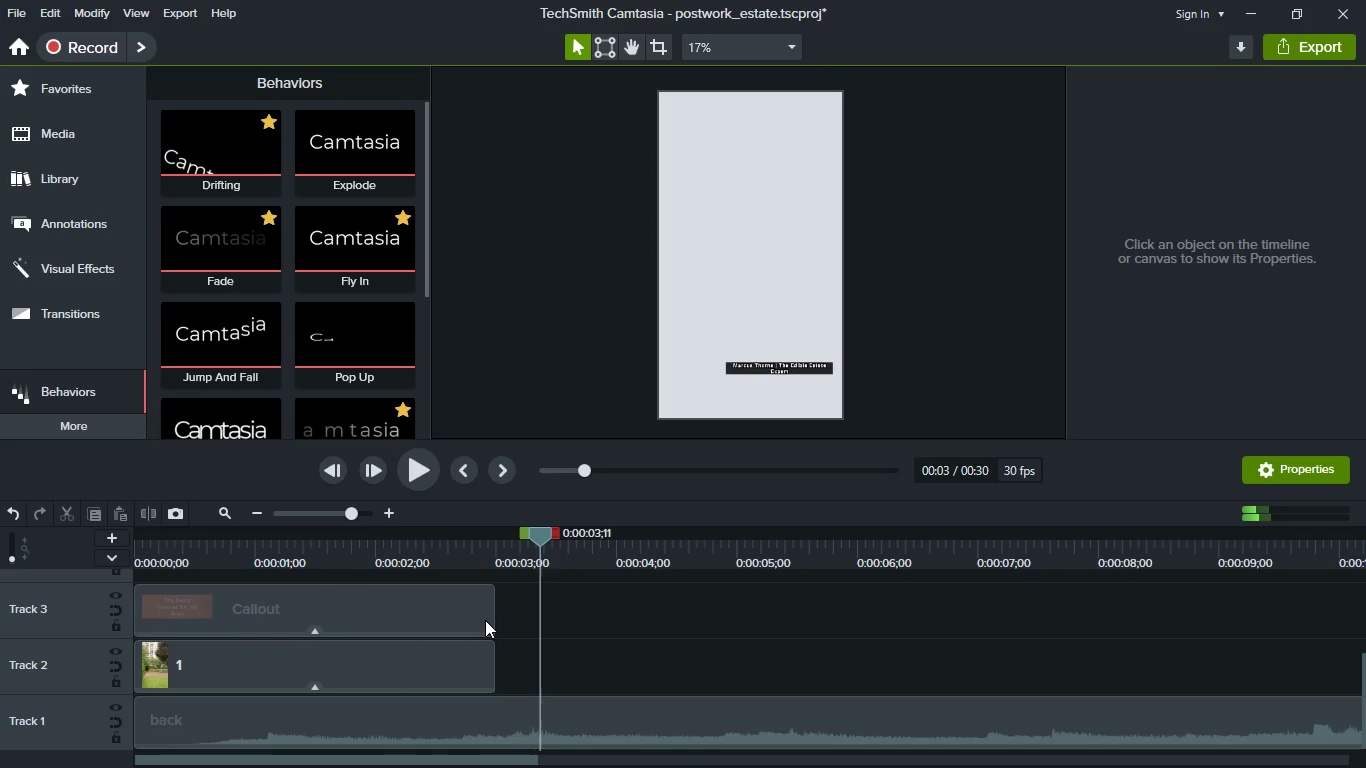 
left_click([485, 620])
 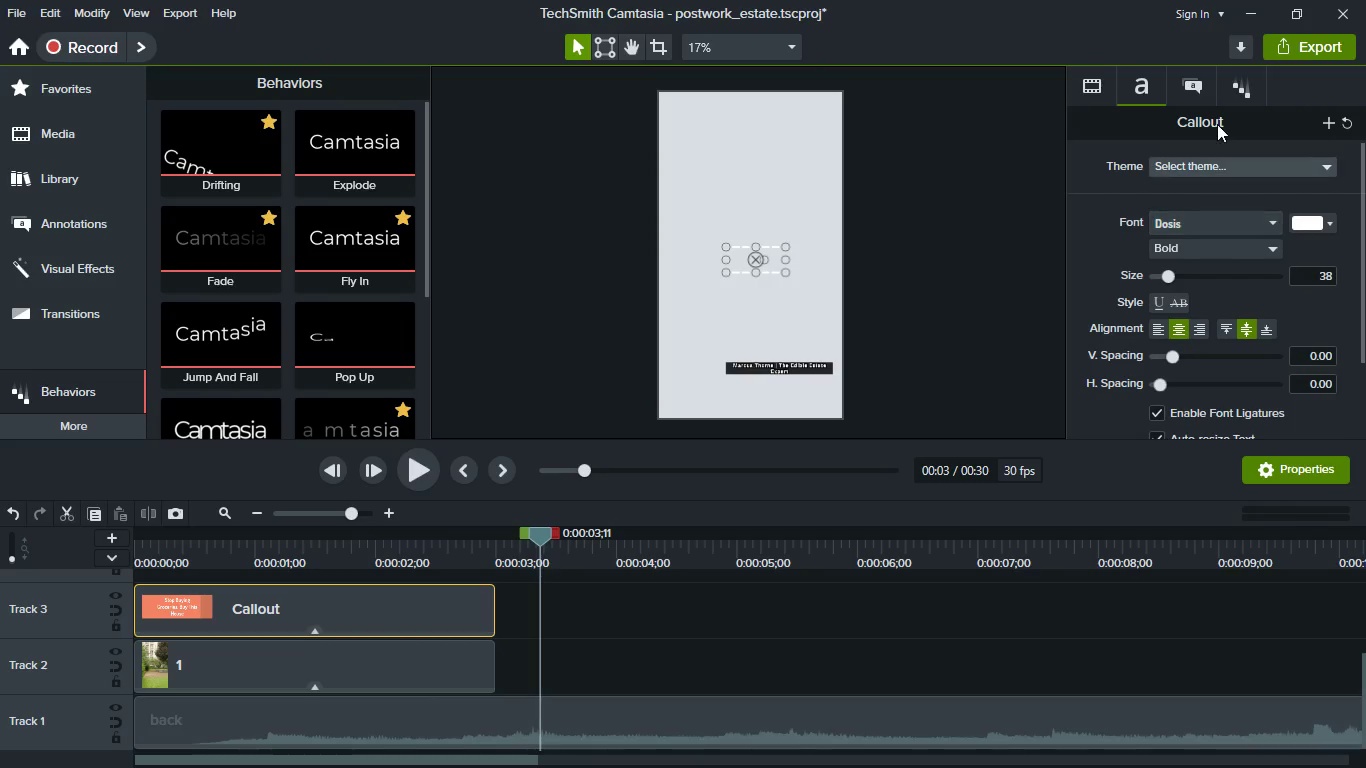 
left_click([1252, 97])
 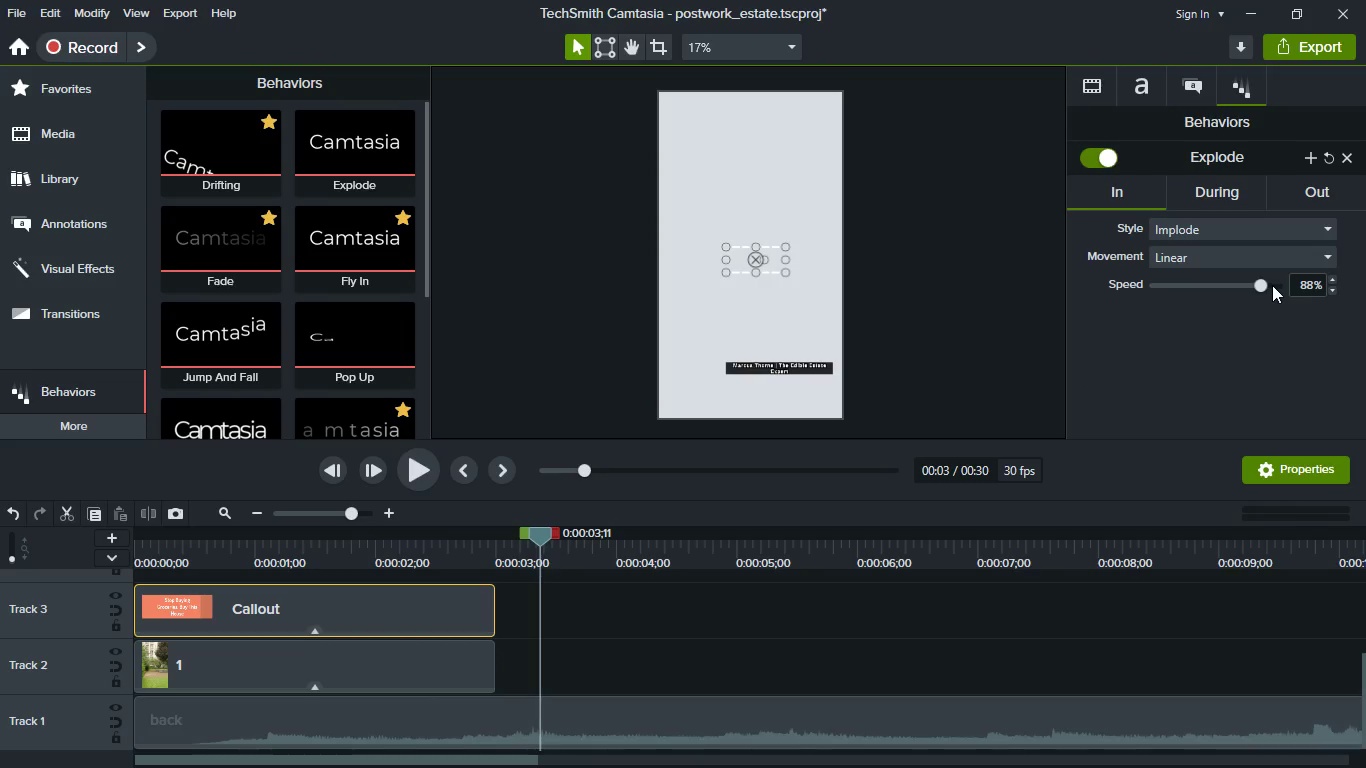 
left_click_drag(start_coordinate=[1263, 286], to_coordinate=[1270, 286])
 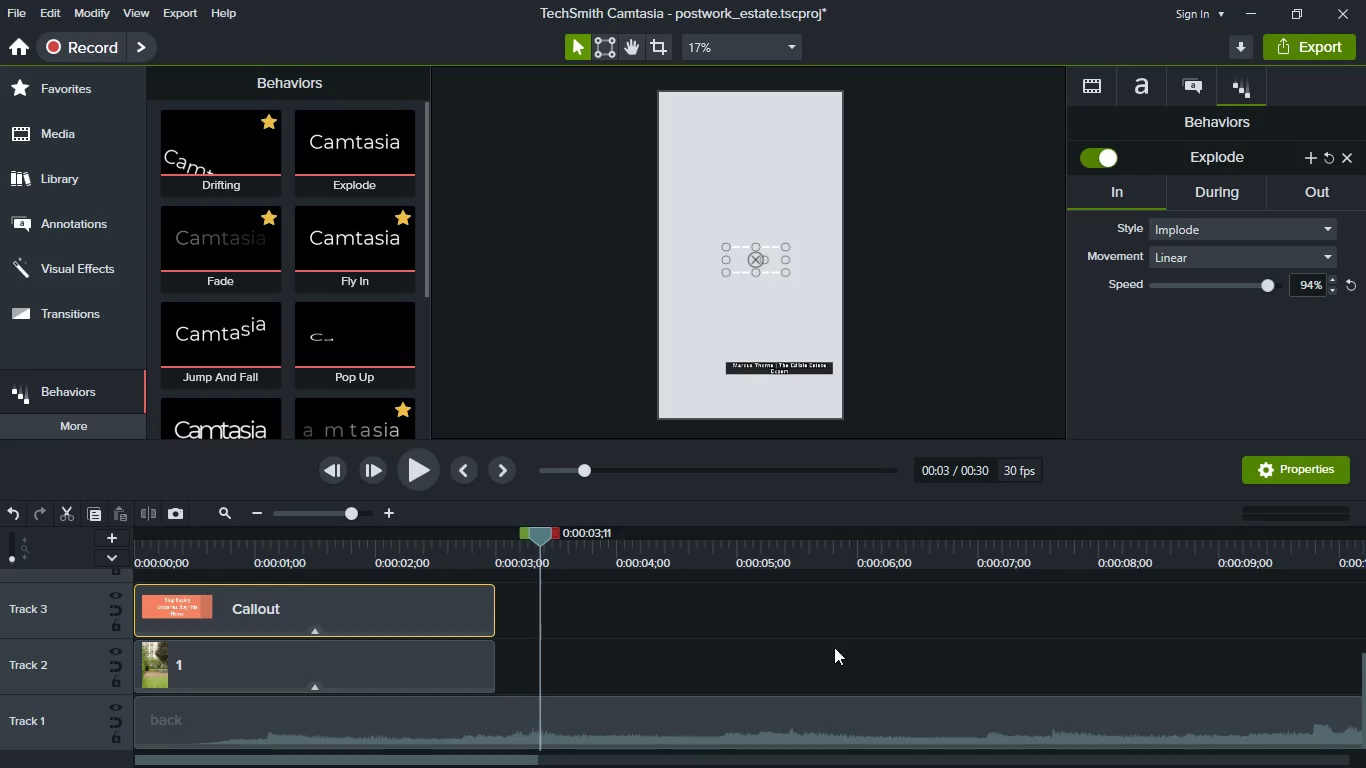 
left_click([833, 648])
 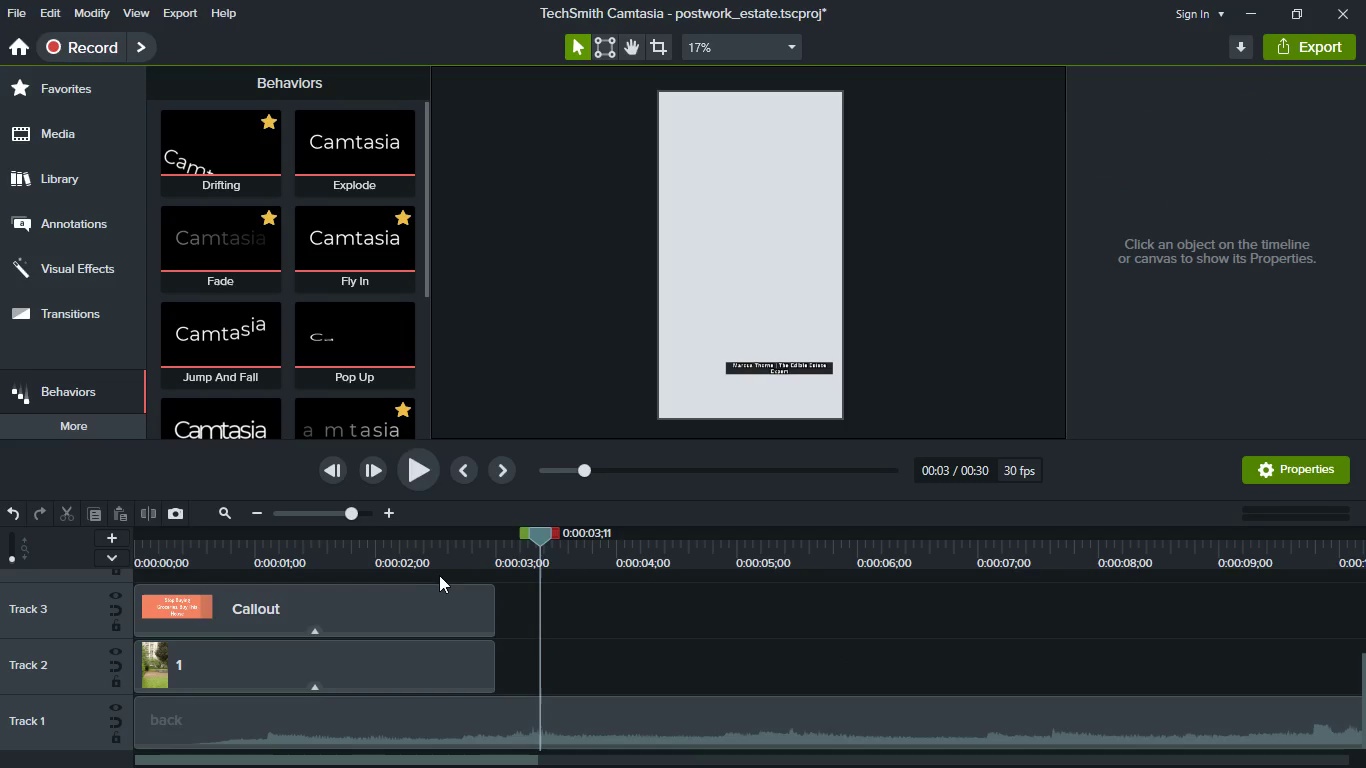 
left_click([447, 549])
 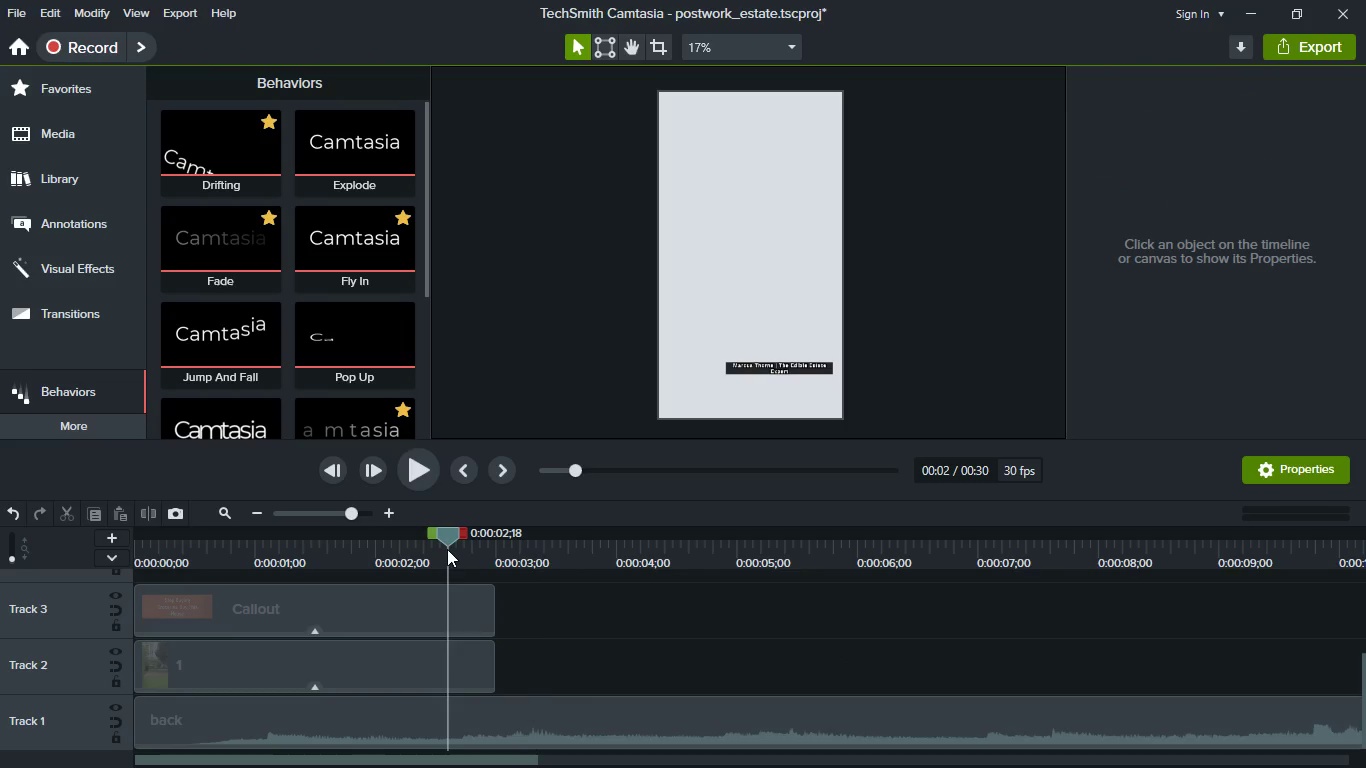 
key(Space)
 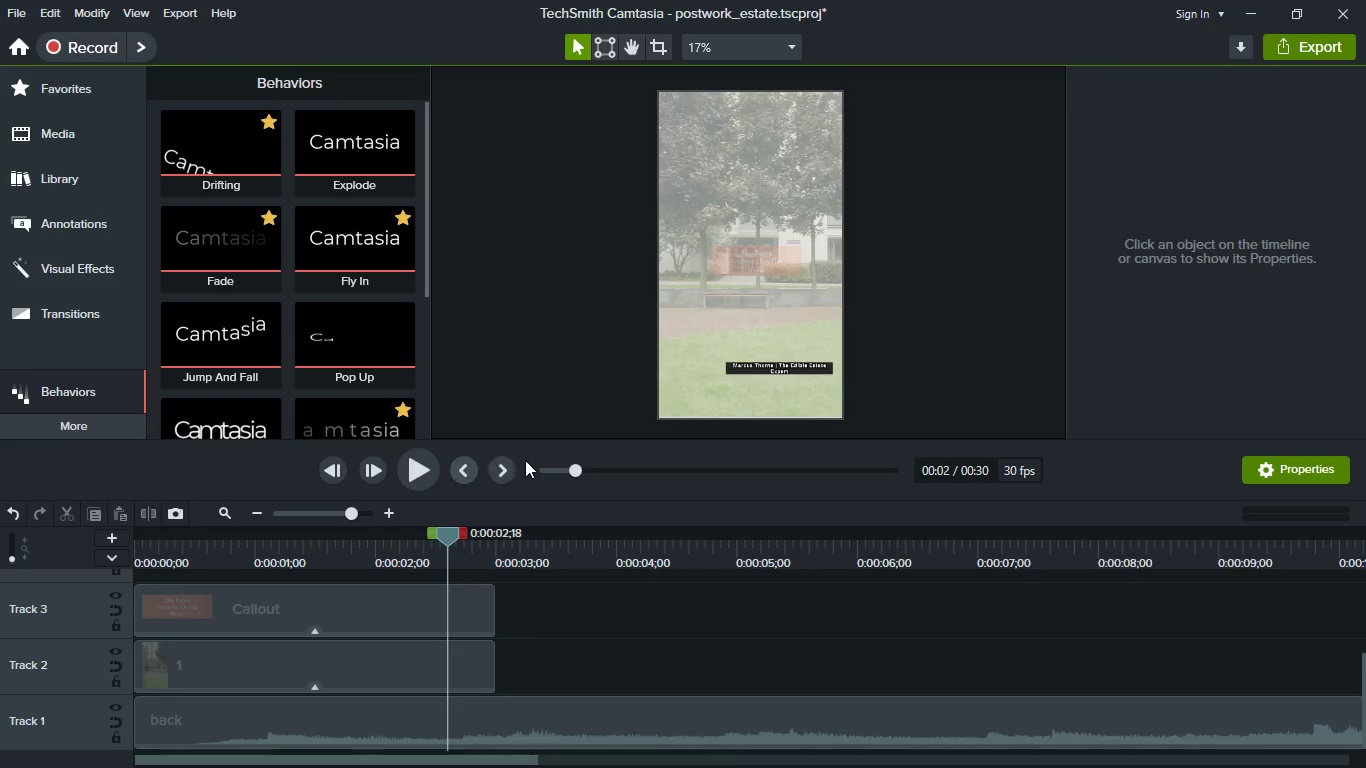 
left_click([334, 556])
 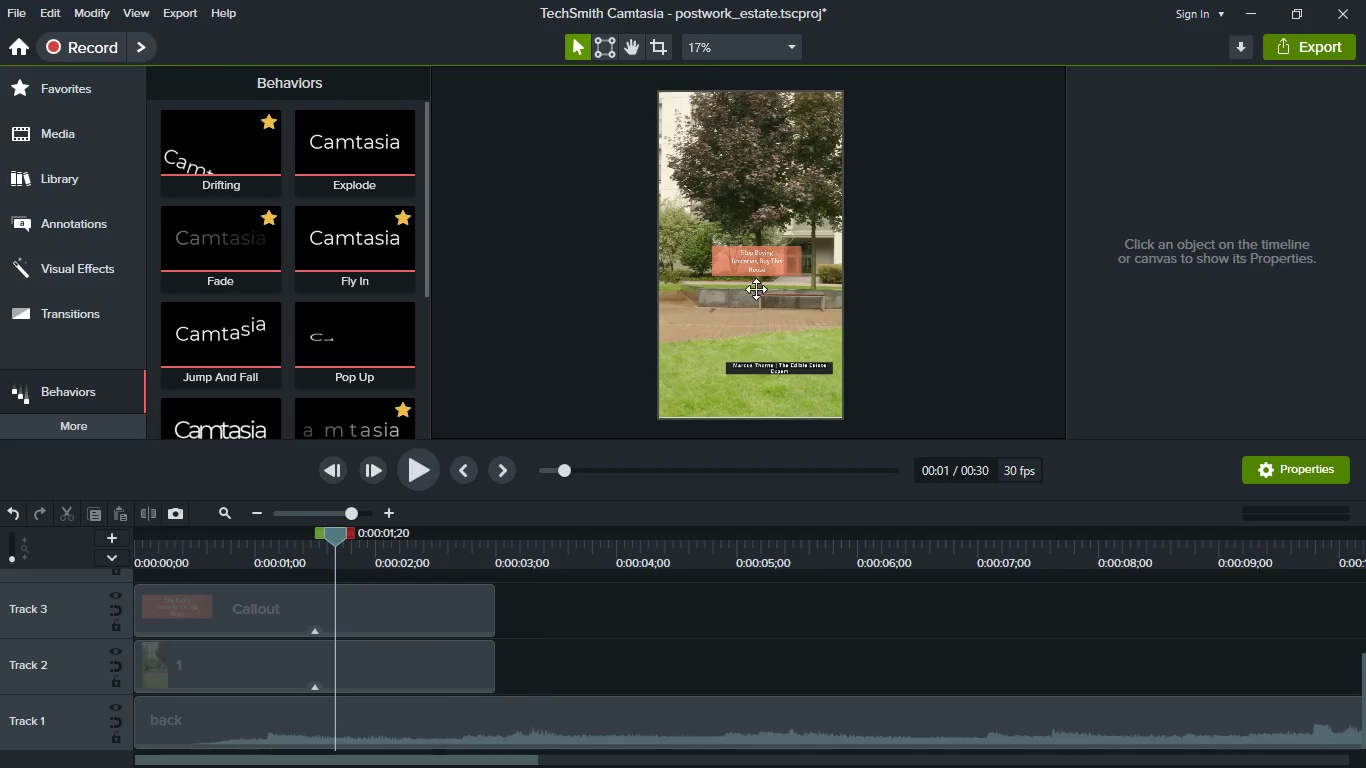 
scroll: coordinate [762, 264], scroll_direction: up, amount: 6.0
 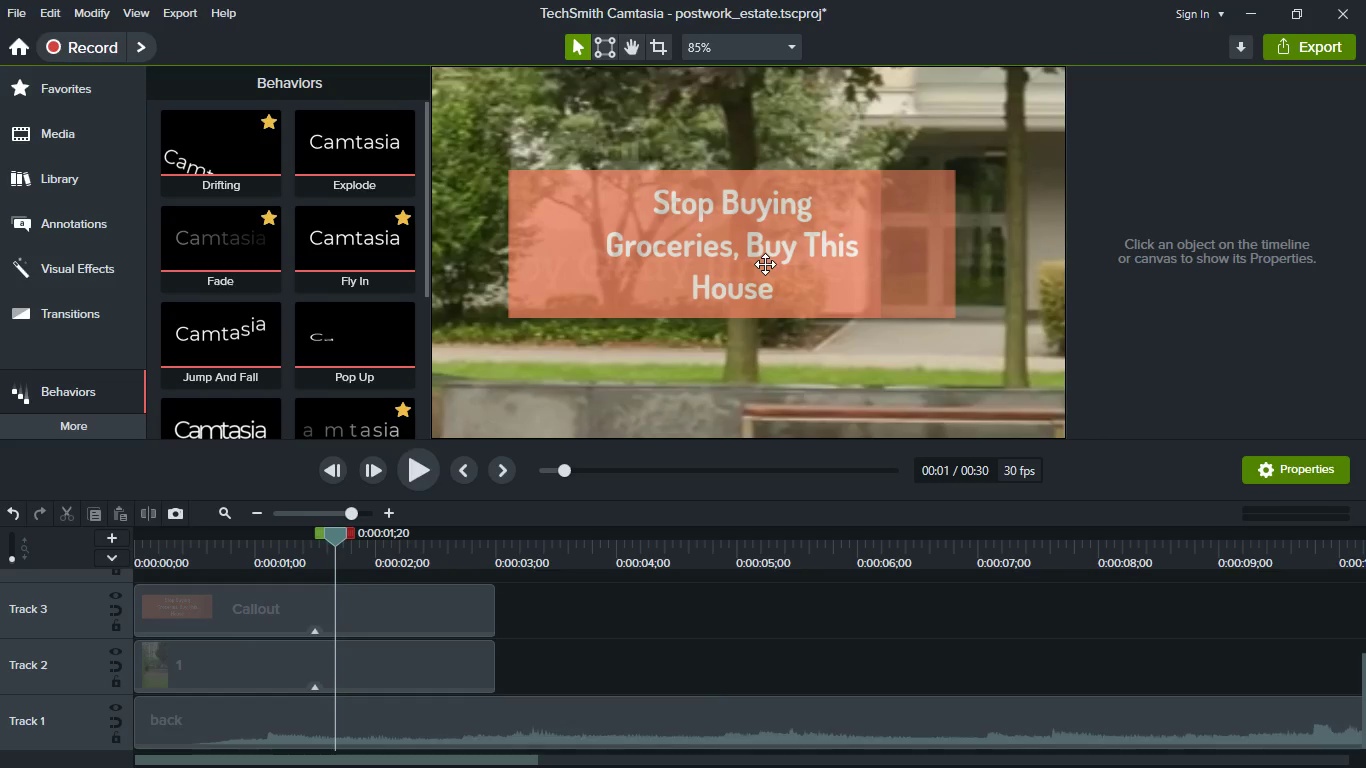 
left_click([765, 264])
 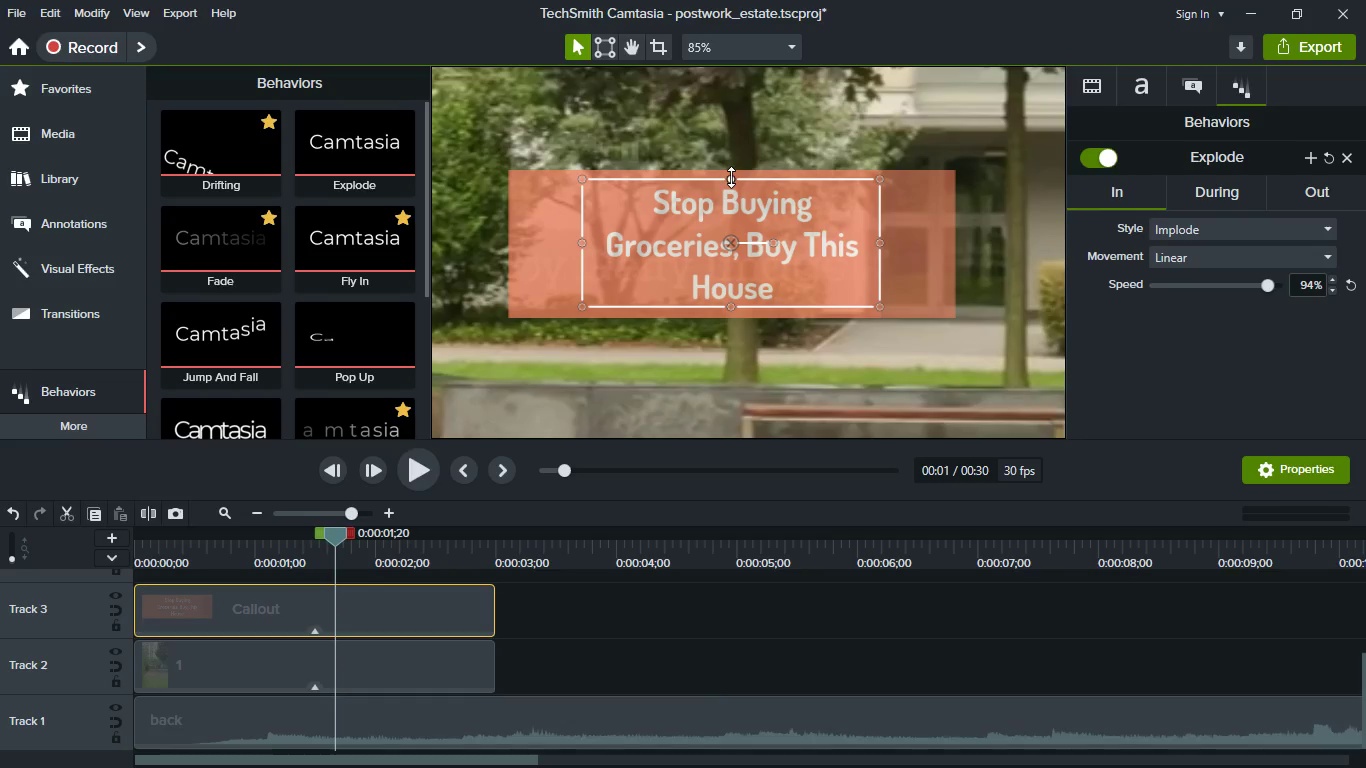 
left_click_drag(start_coordinate=[775, 239], to_coordinate=[777, 226])
 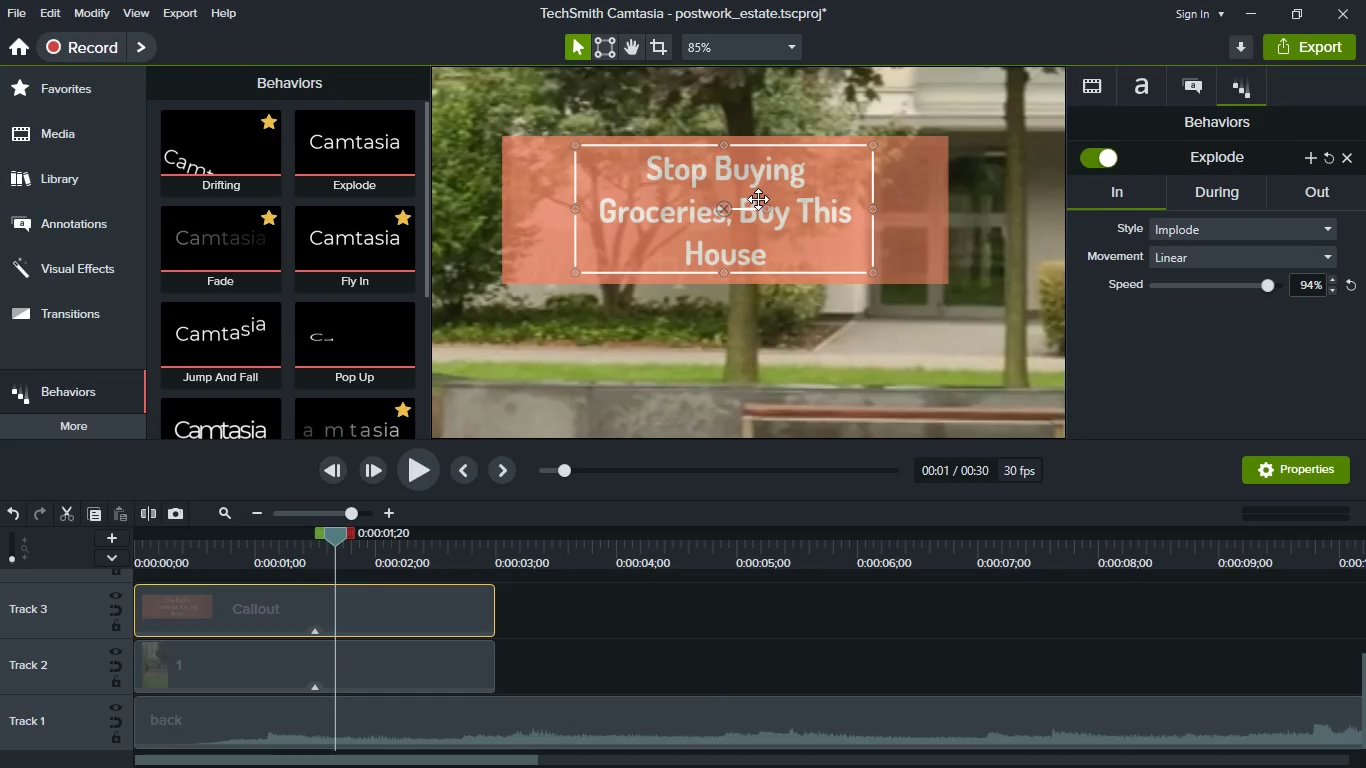 
left_click_drag(start_coordinate=[761, 202], to_coordinate=[777, 234])
 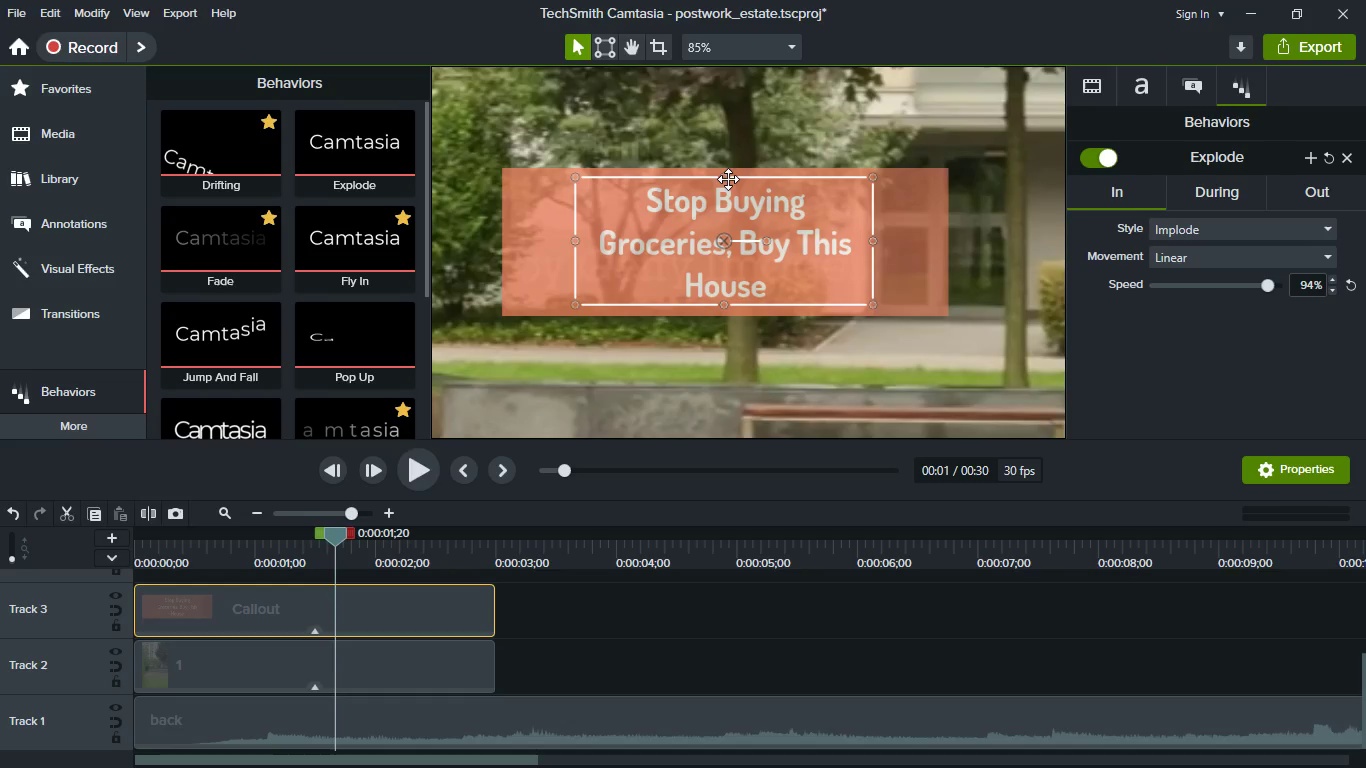 
left_click_drag(start_coordinate=[728, 177], to_coordinate=[727, 158])
 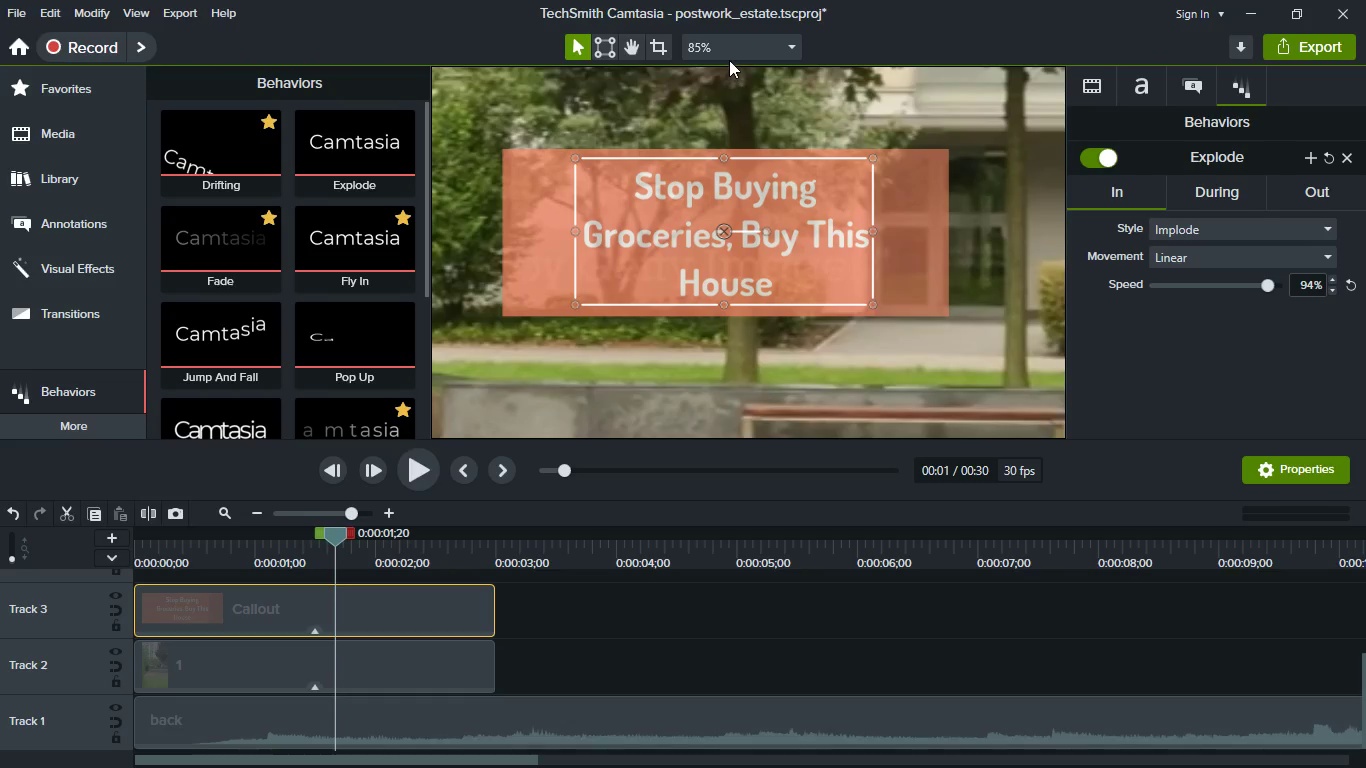 
left_click([729, 58])
 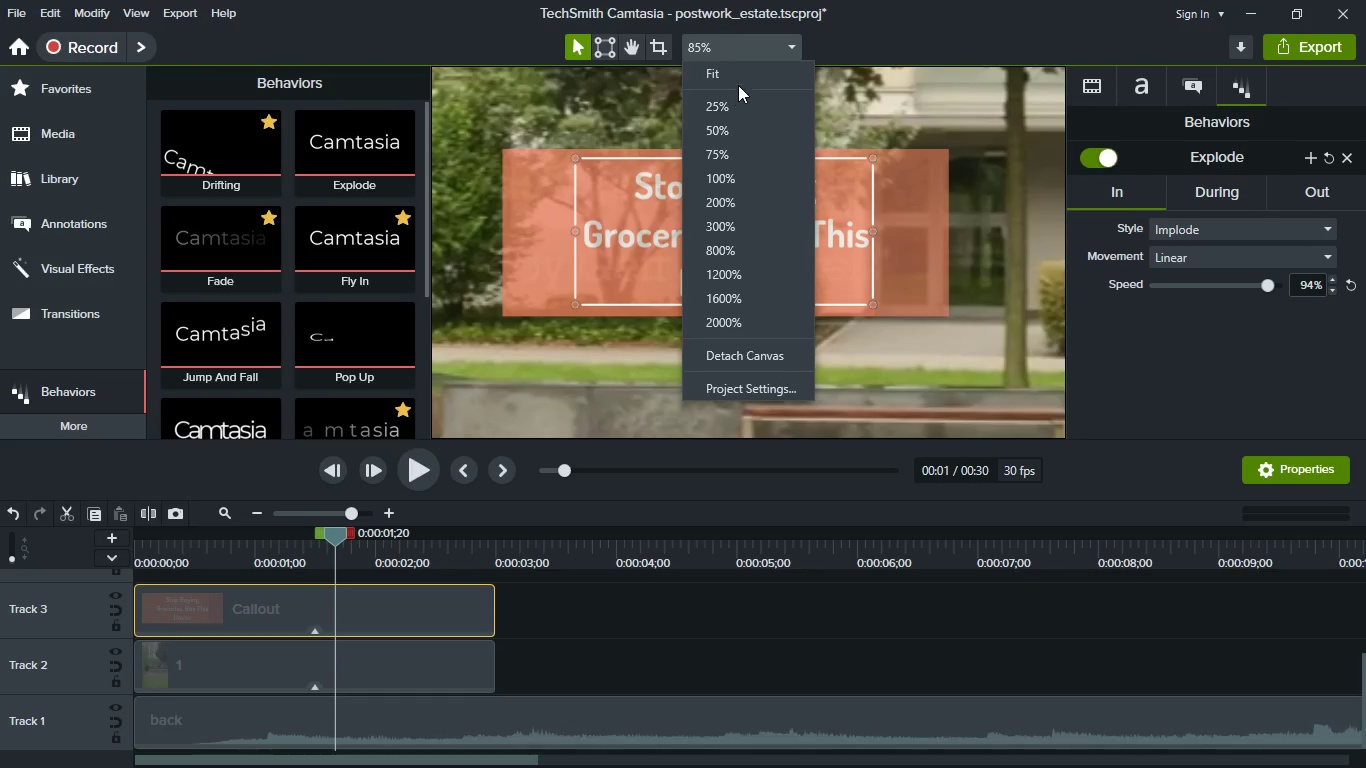 
left_click([738, 80])
 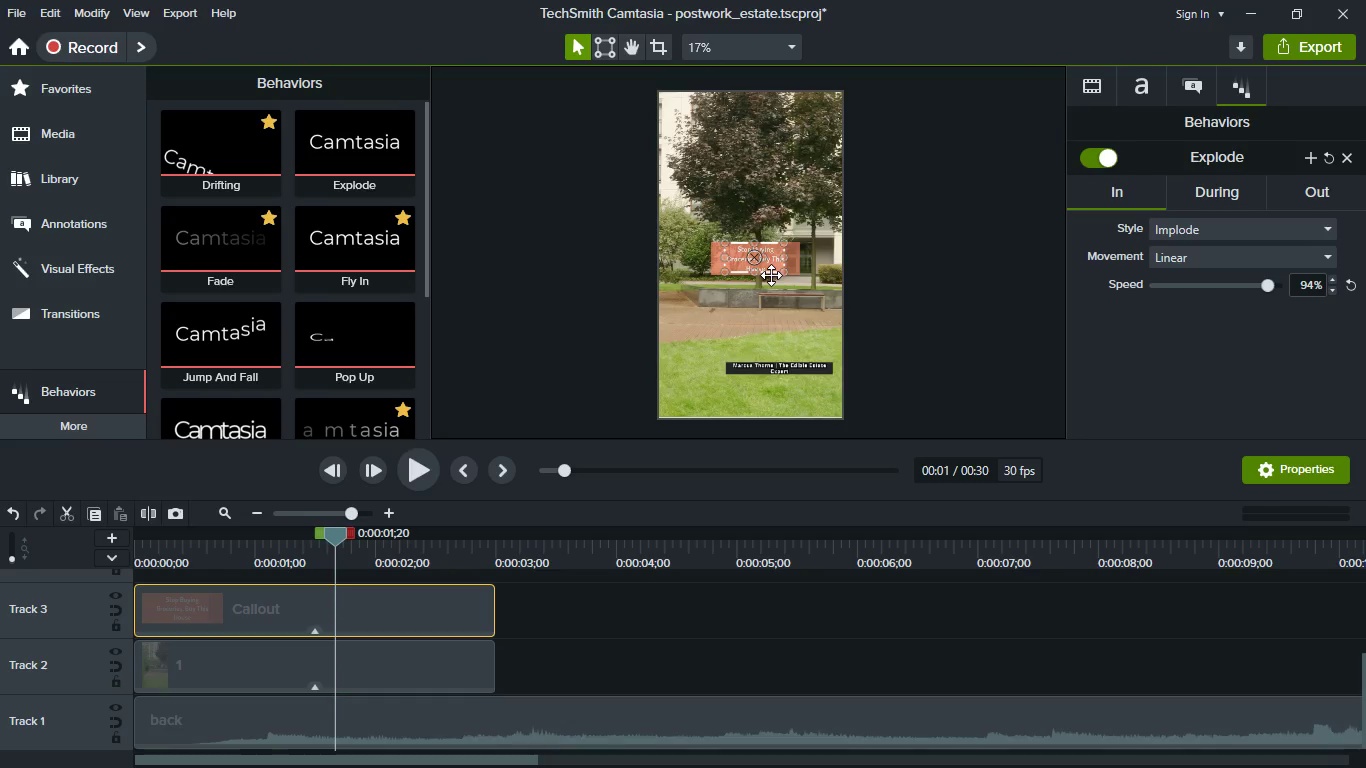 
left_click_drag(start_coordinate=[773, 271], to_coordinate=[769, 260])
 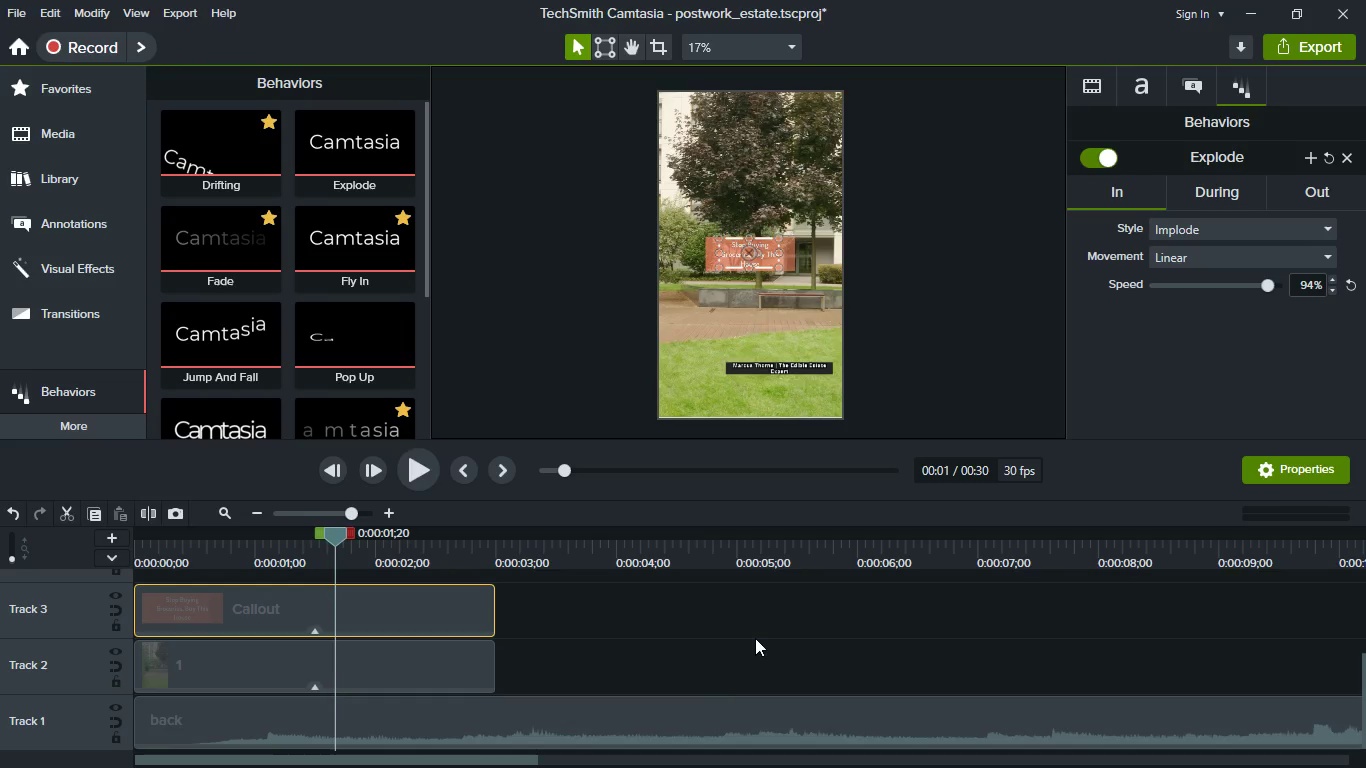 
left_click([755, 642])
 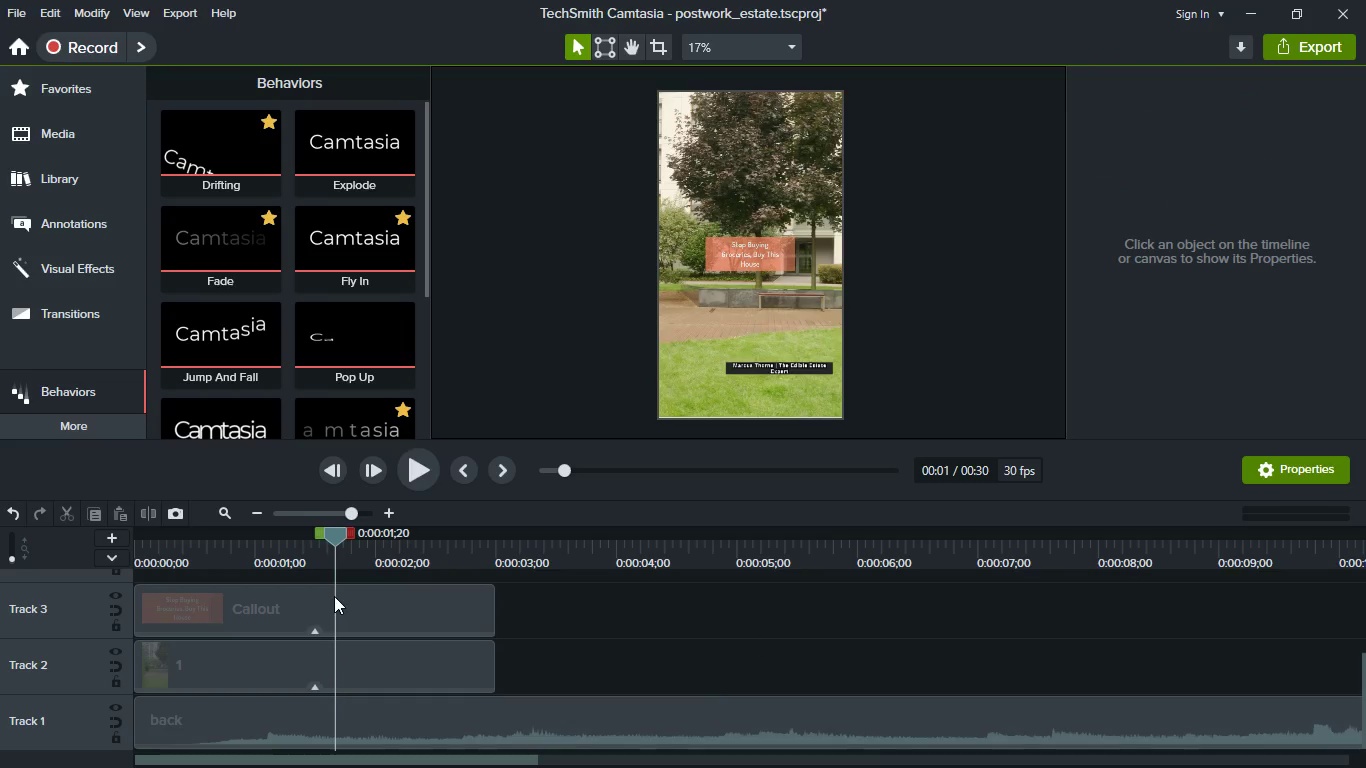 
hold_key(key=ControlLeft, duration=0.41)
scroll: coordinate [589, 653], scroll_direction: up, amount: 1.0
 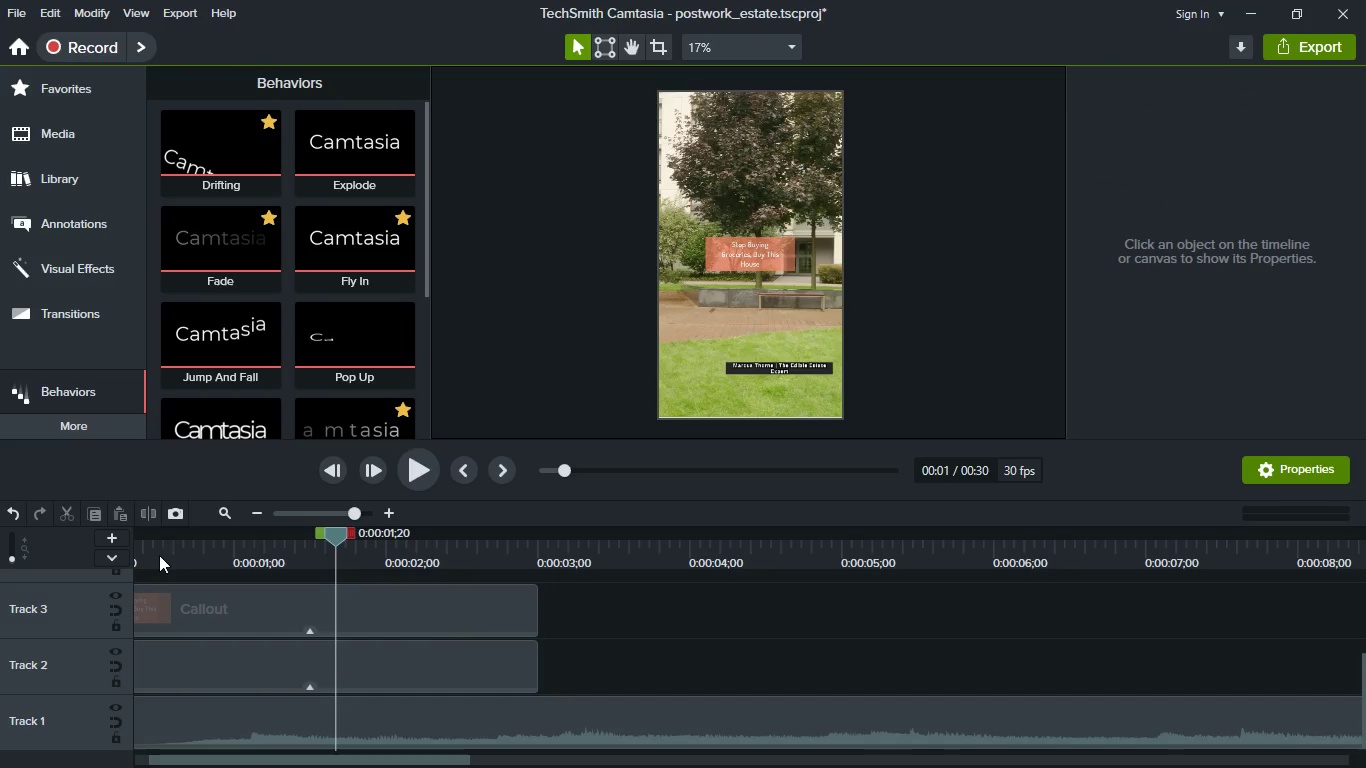 
left_click([159, 552])
 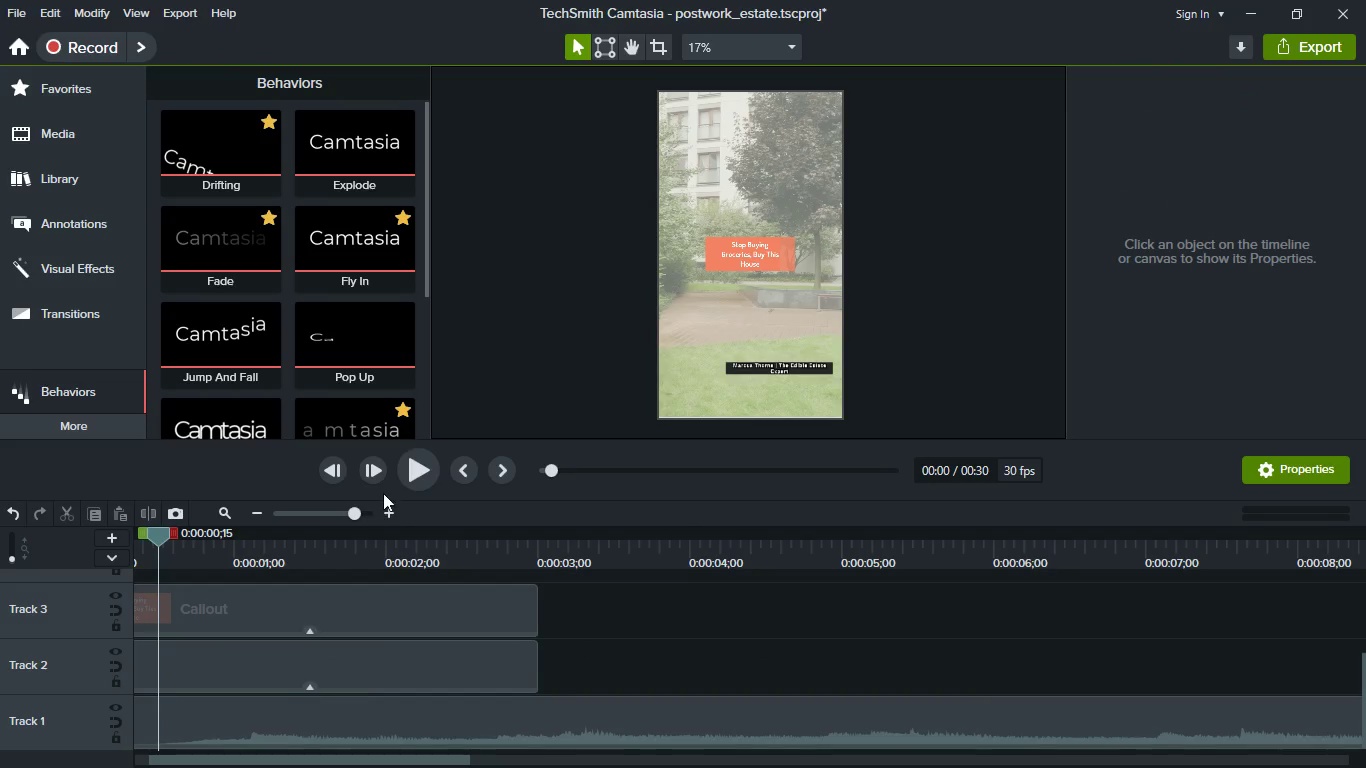 
left_click([416, 466])
 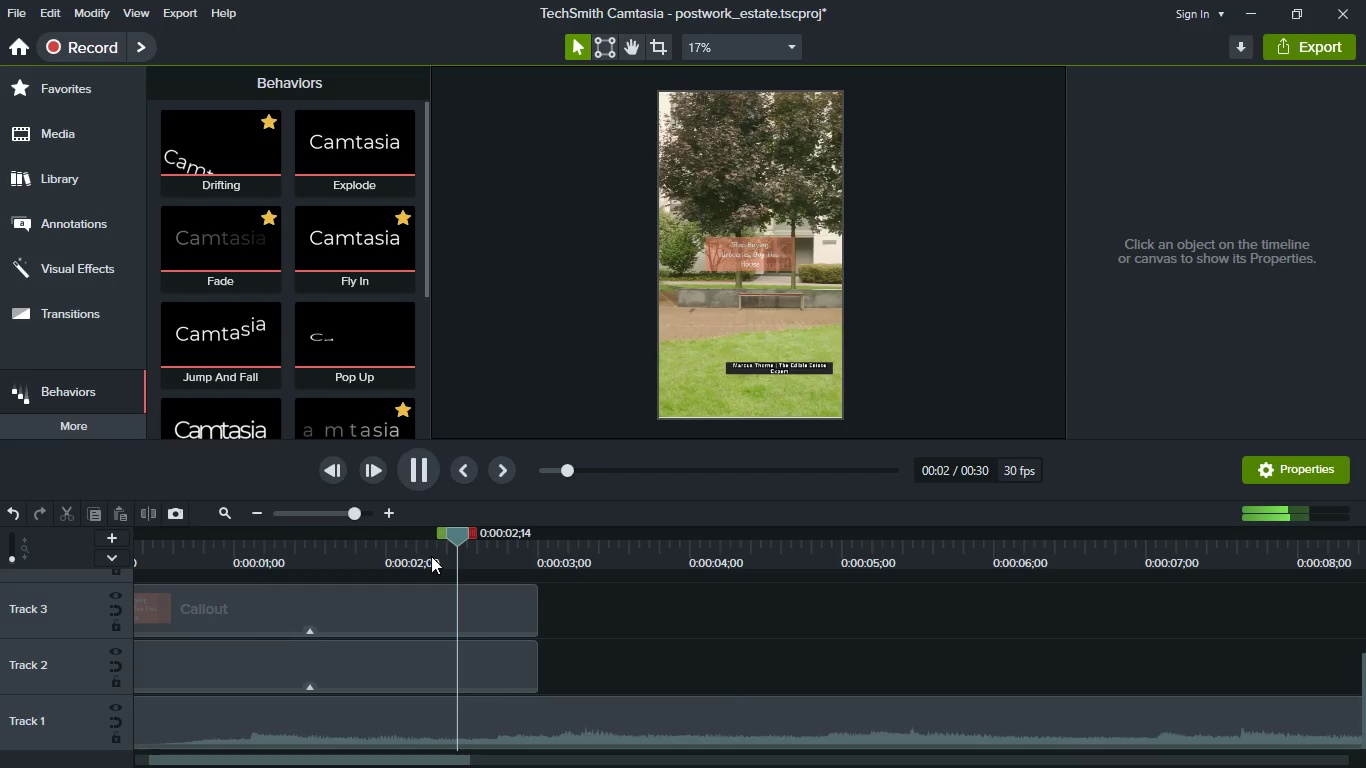 
key(Space)
 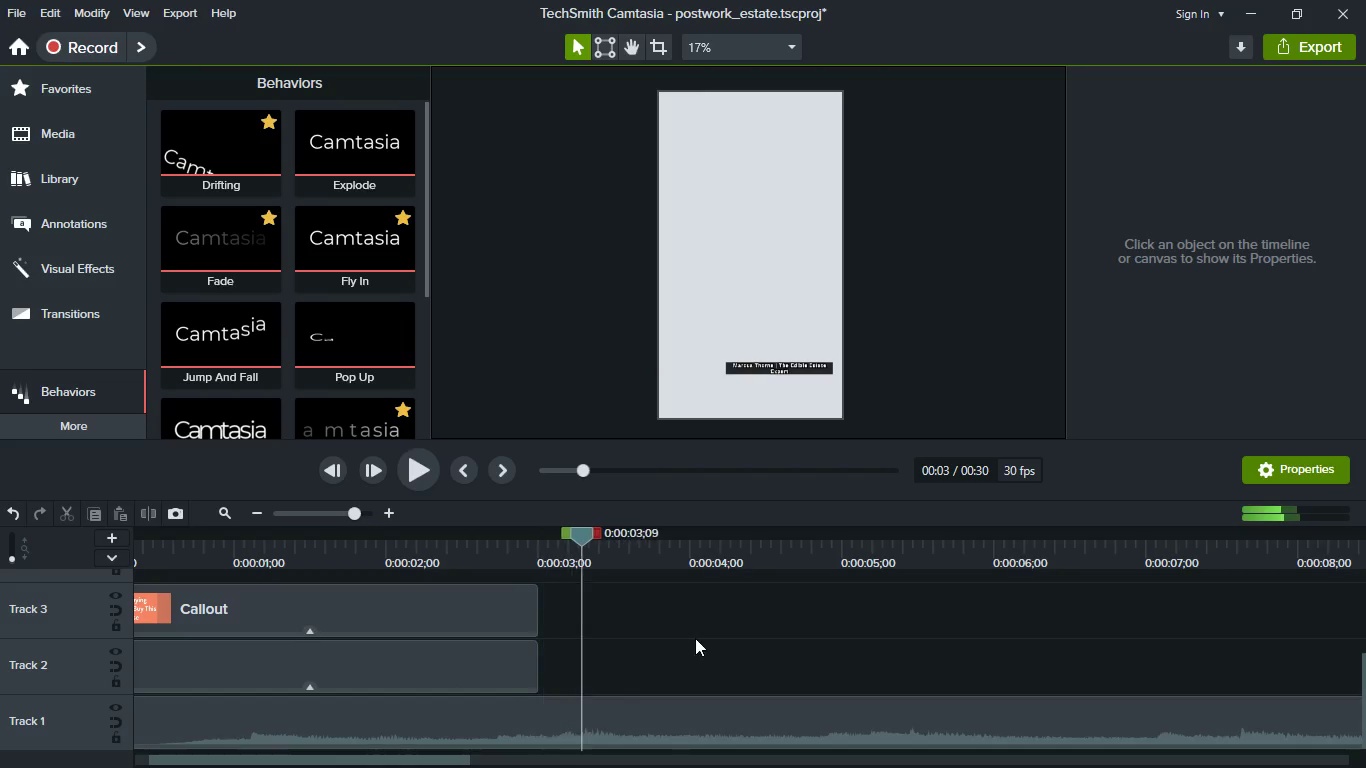 
hold_key(key=ControlLeft, duration=0.52)
scroll: coordinate [695, 638], scroll_direction: down, amount: 2.0
 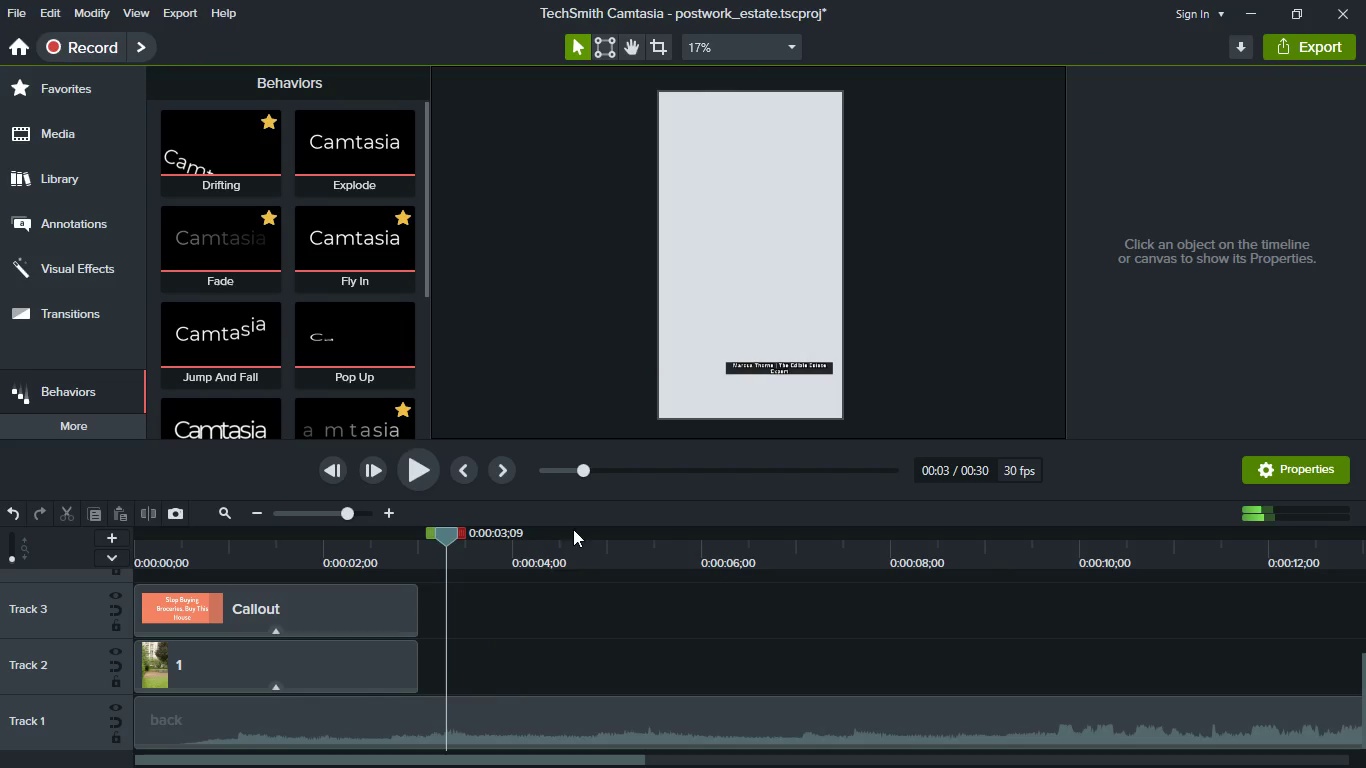 
hold_key(key=ShiftLeft, duration=0.41)
scroll: coordinate [584, 632], scroll_direction: up, amount: 4.0
 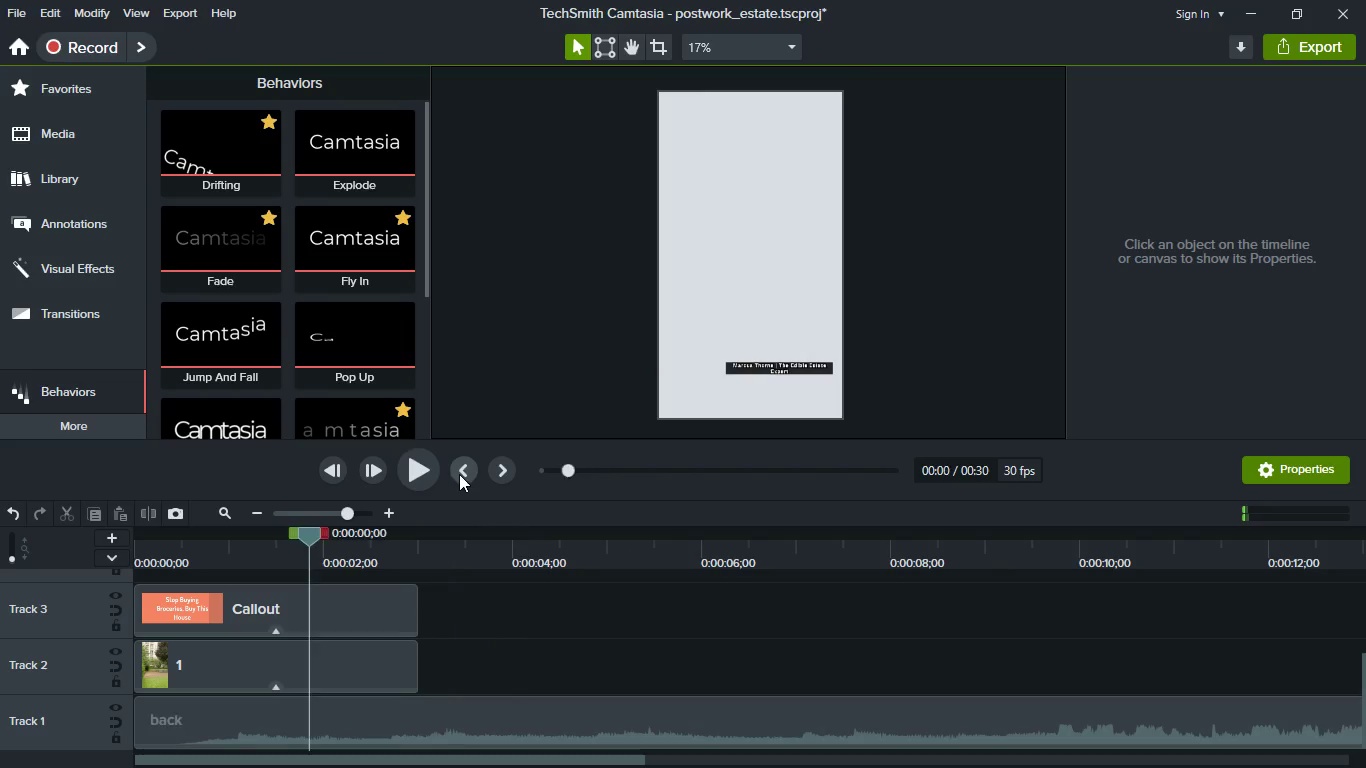 
double_click([459, 474])
 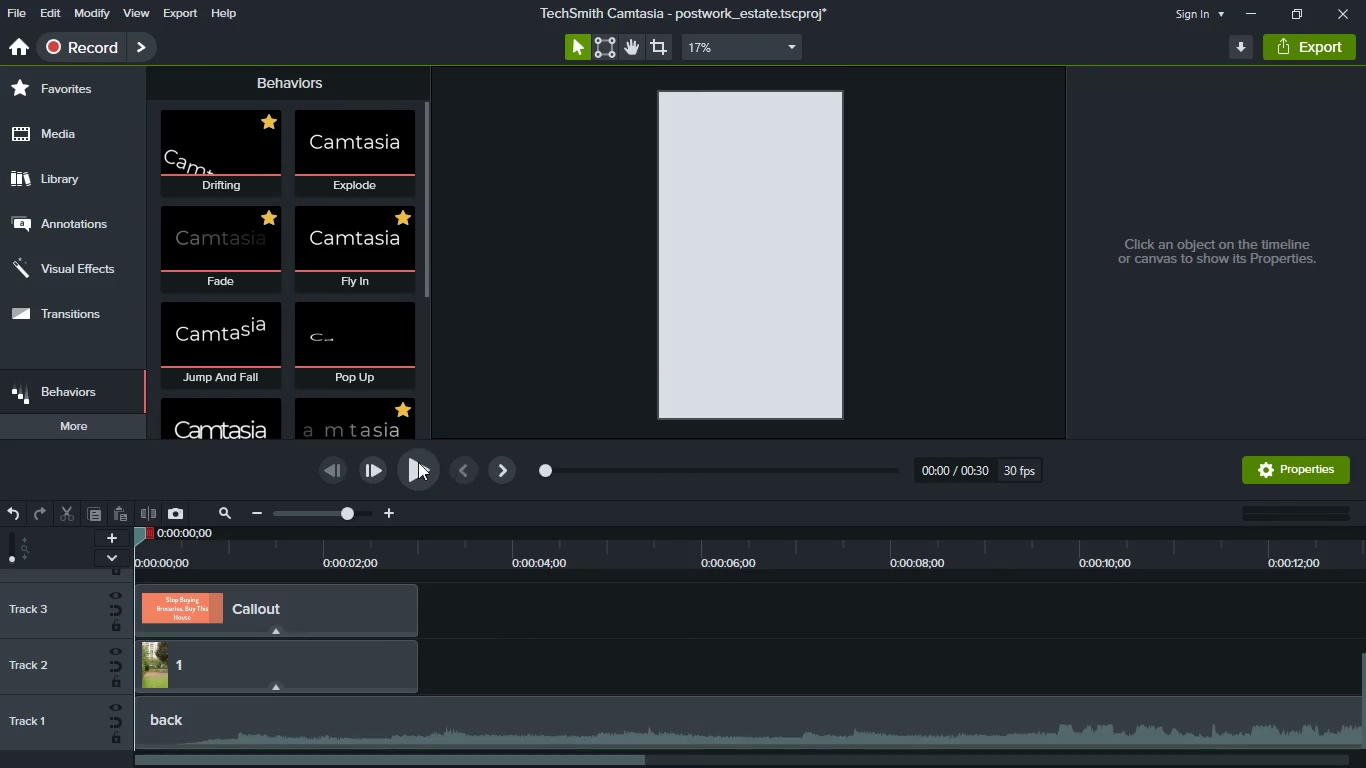 
left_click([412, 460])
 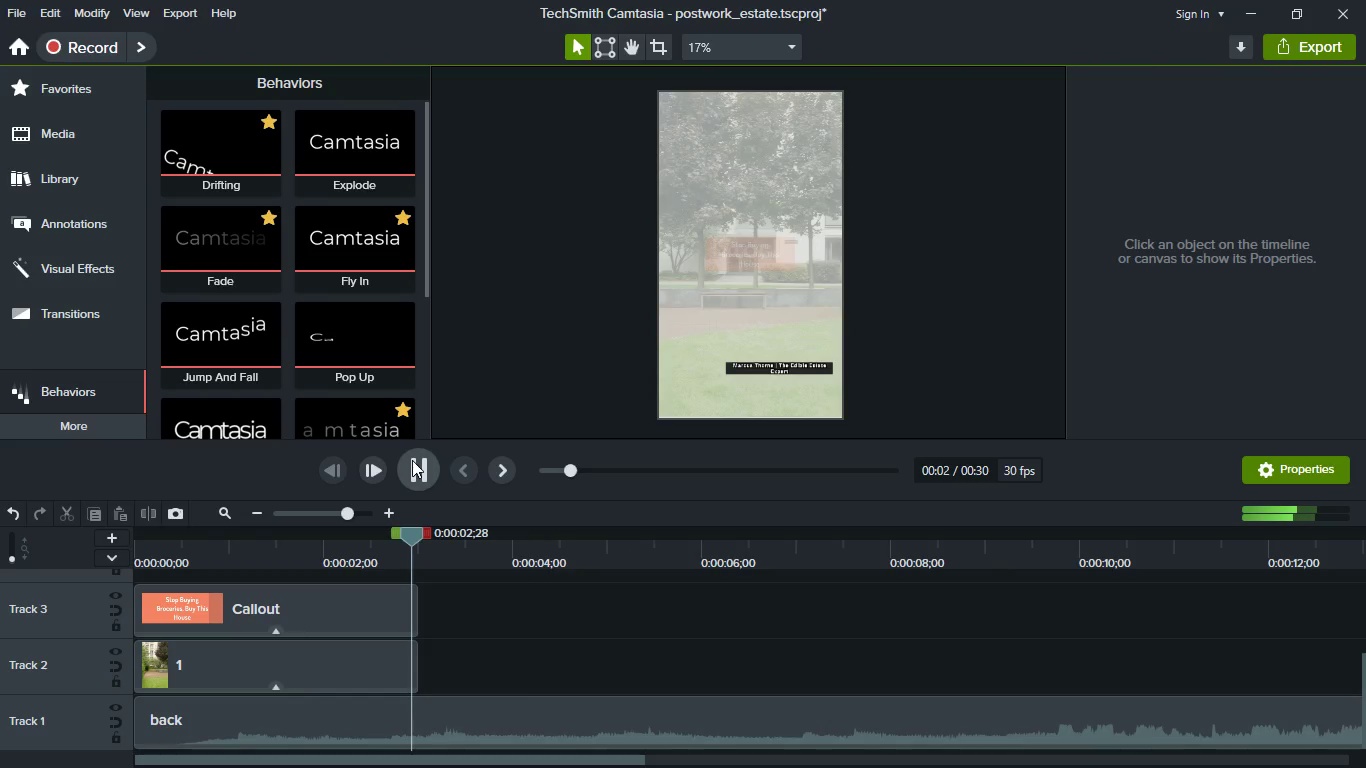 
key(Space)
 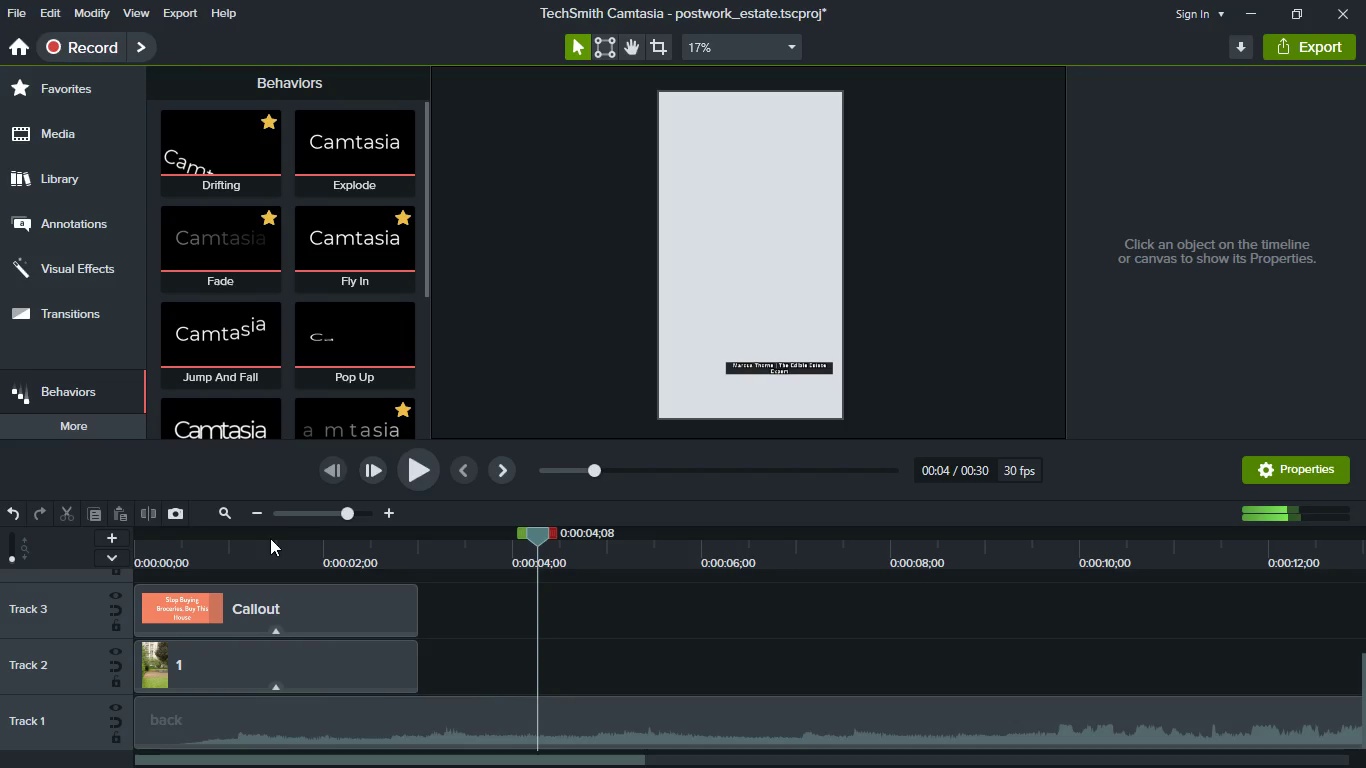 
left_click([255, 543])
 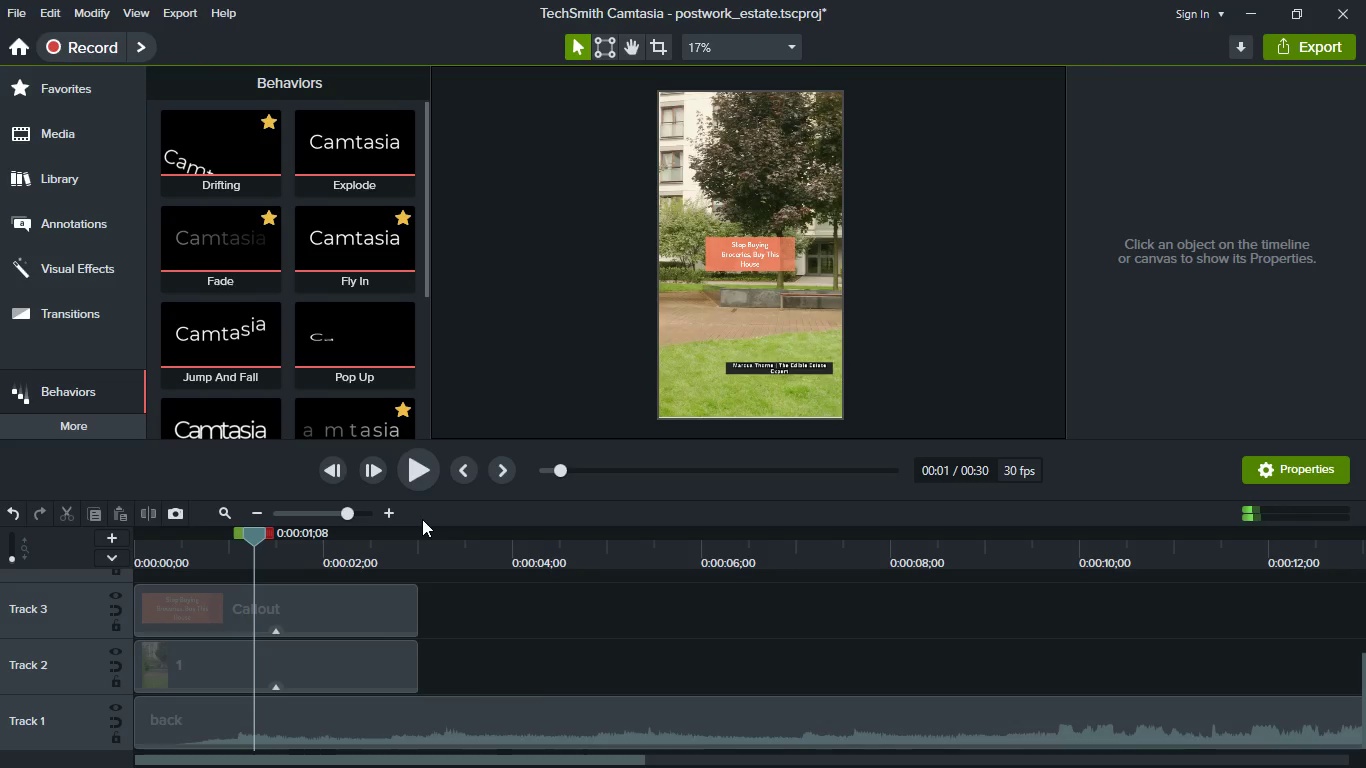 
left_click([356, 599])
 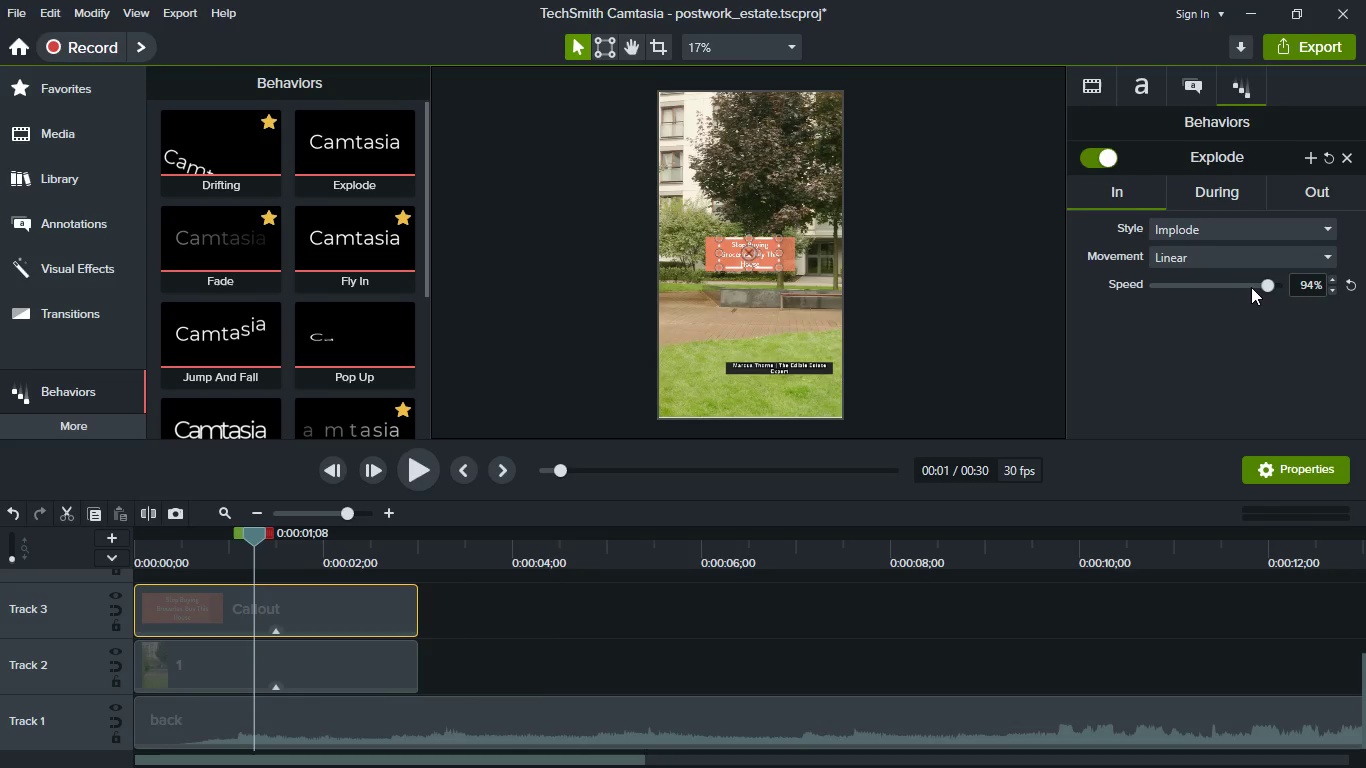 
left_click([1309, 197])
 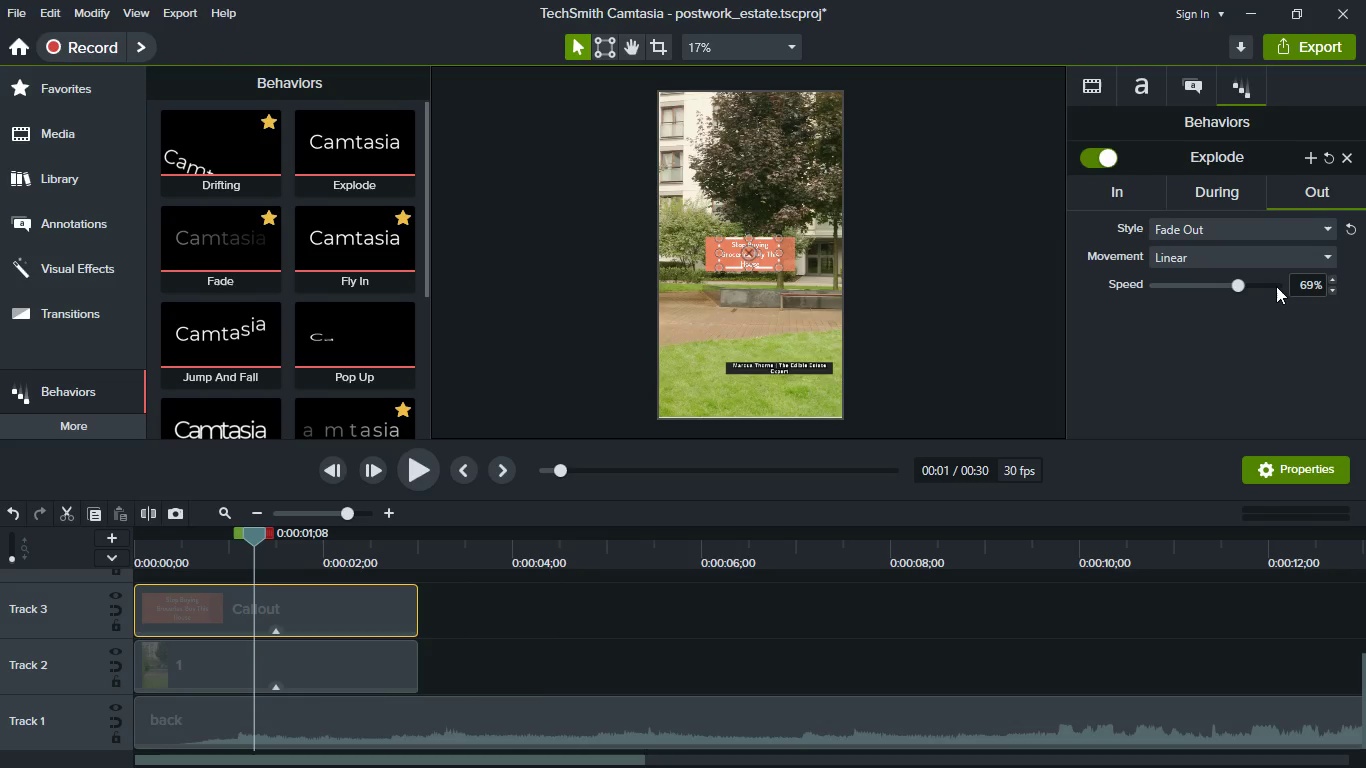 
left_click([1273, 286])
 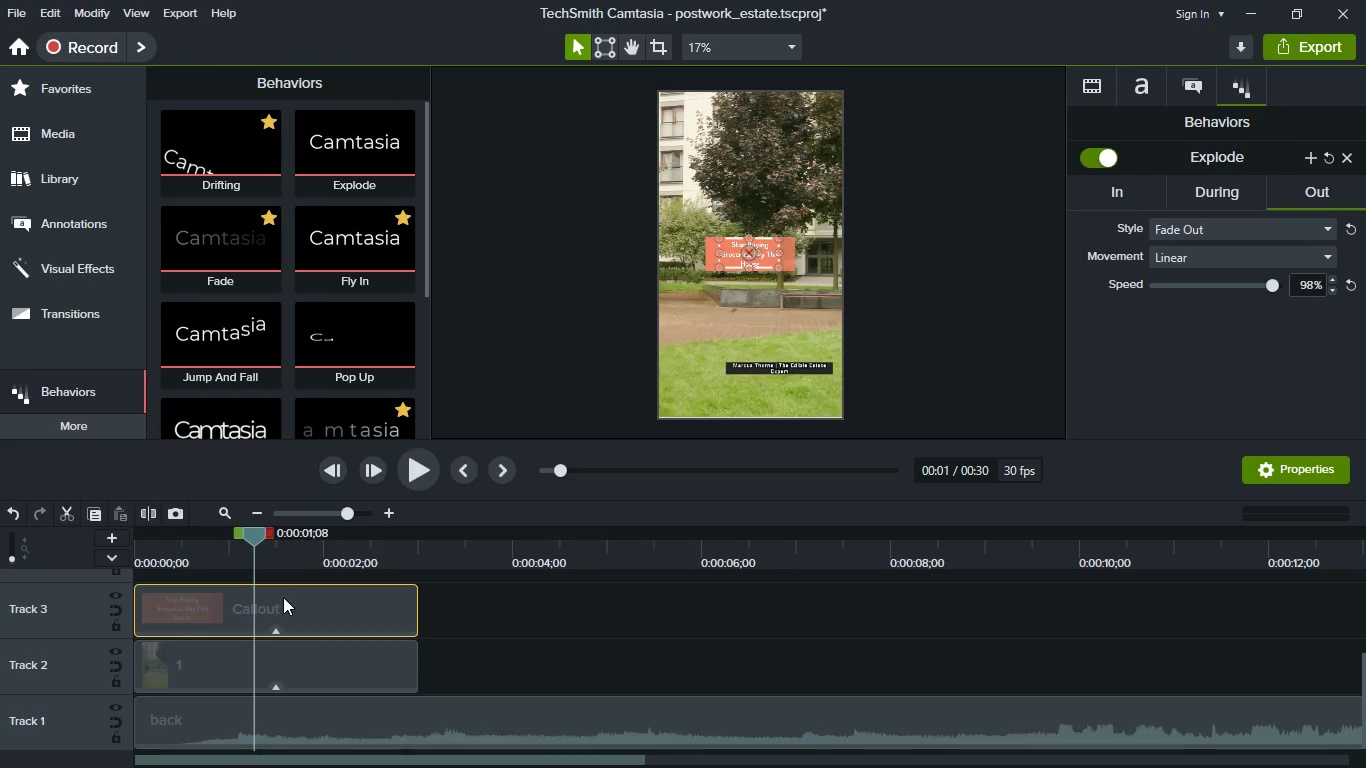 
left_click_drag(start_coordinate=[258, 532], to_coordinate=[92, 566])
 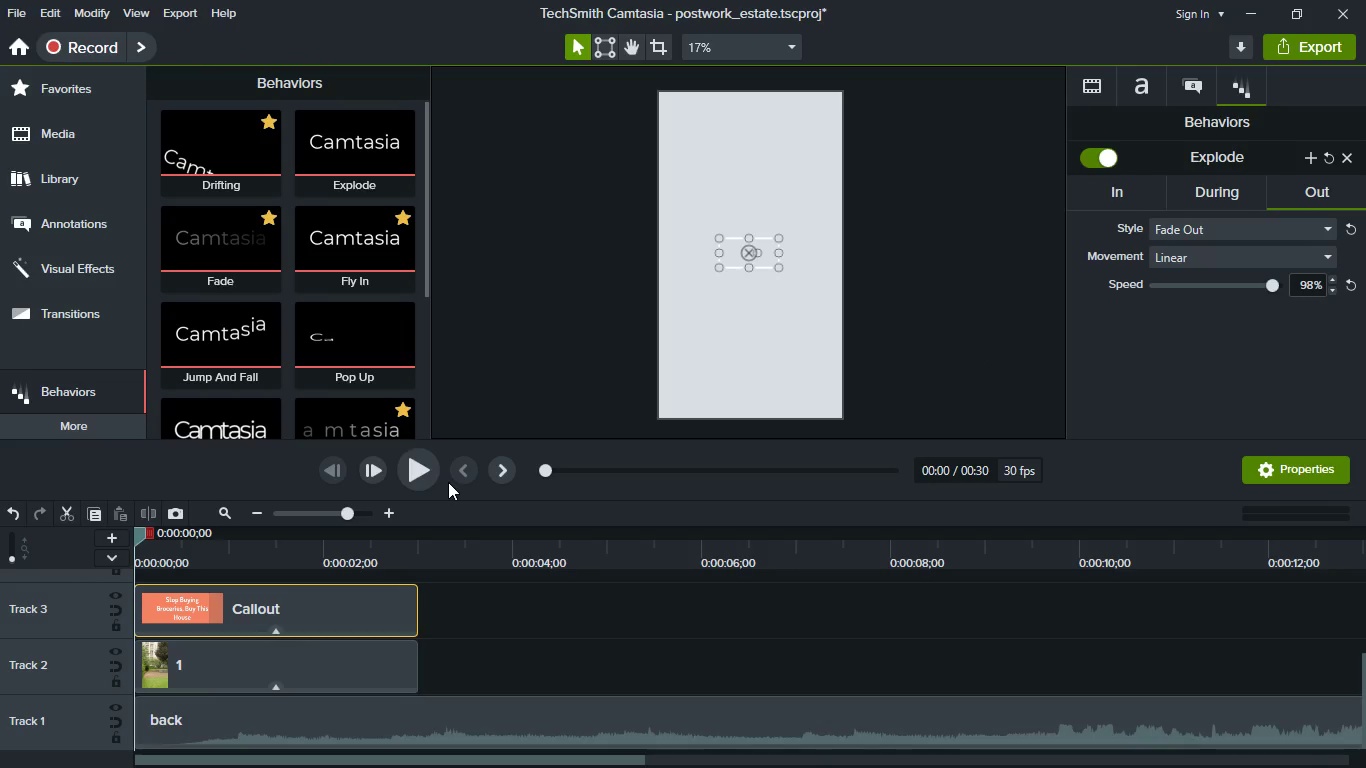 
left_click([432, 473])
 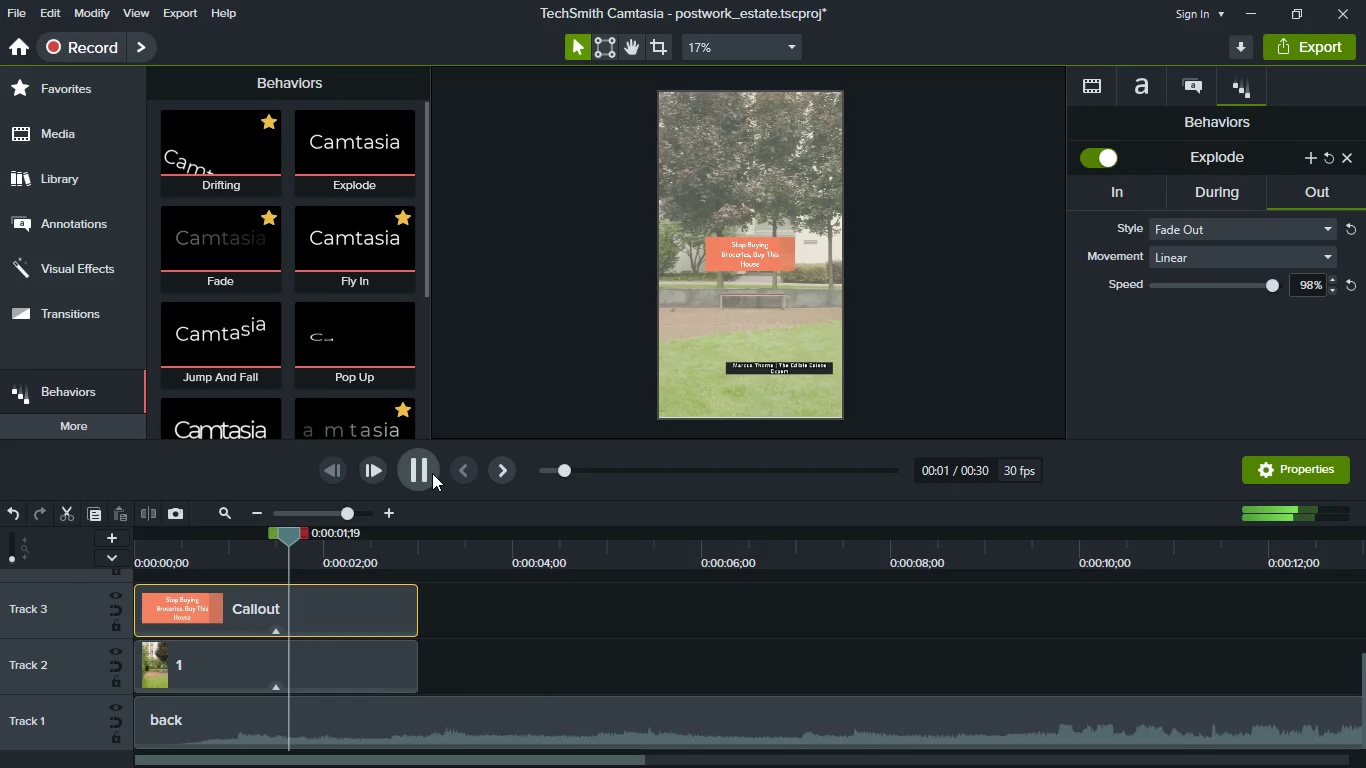 
left_click([432, 473])
 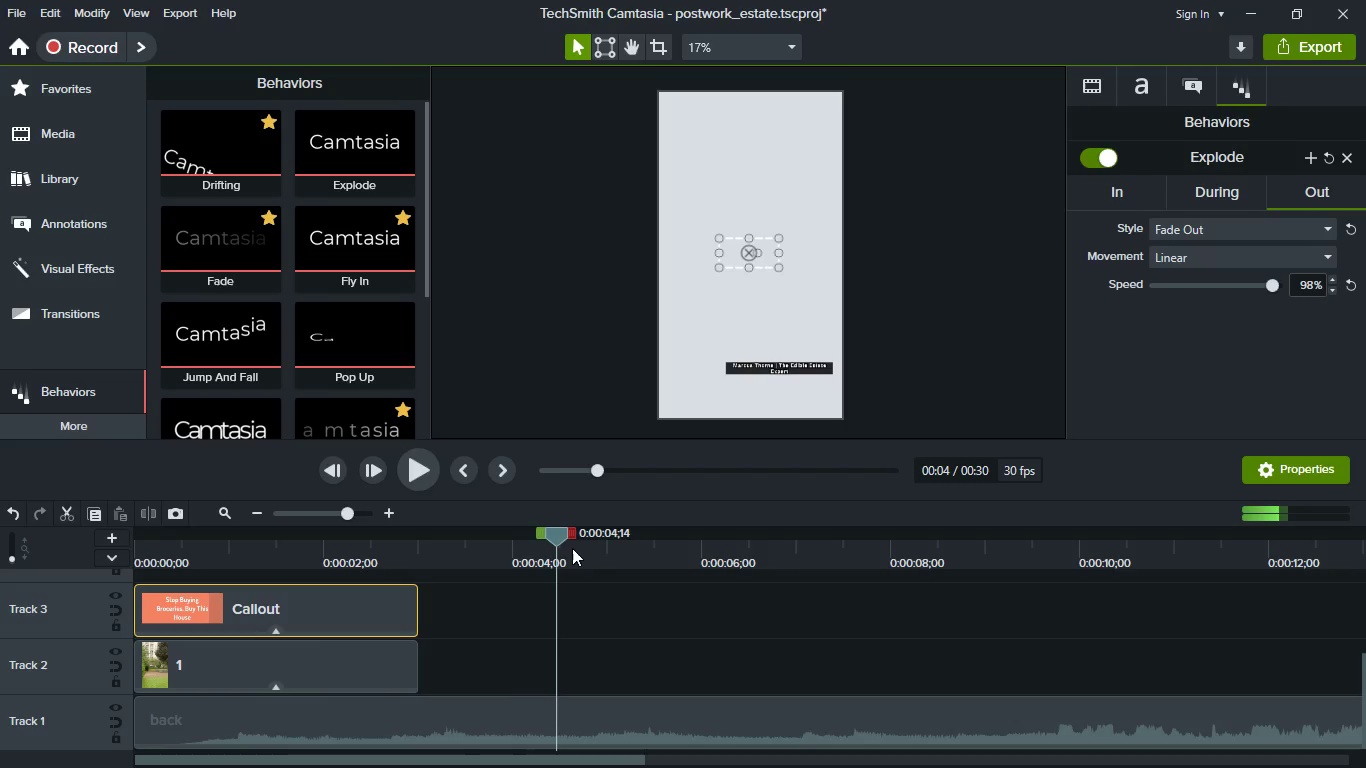 
left_click_drag(start_coordinate=[557, 542], to_coordinate=[423, 545])
 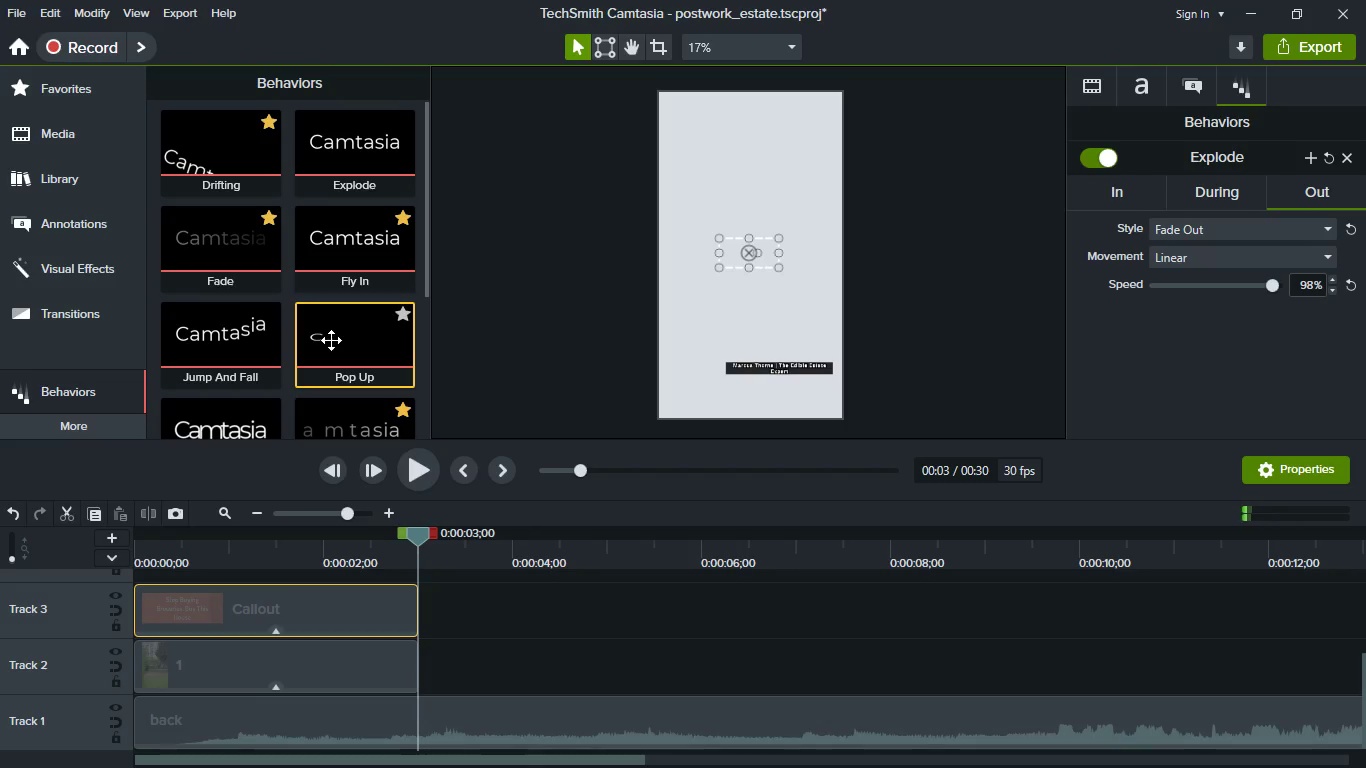 
scroll: coordinate [331, 340], scroll_direction: up, amount: 5.0
 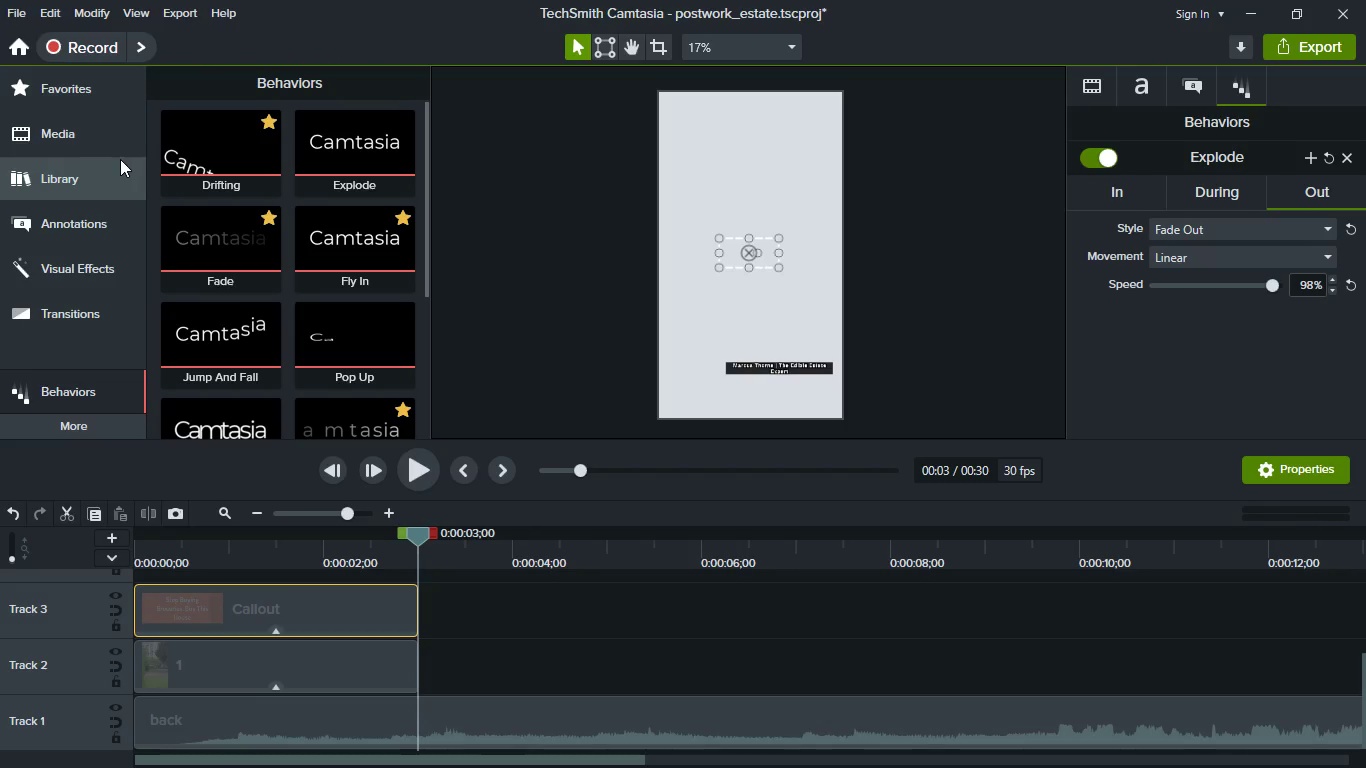 
left_click([108, 128])
 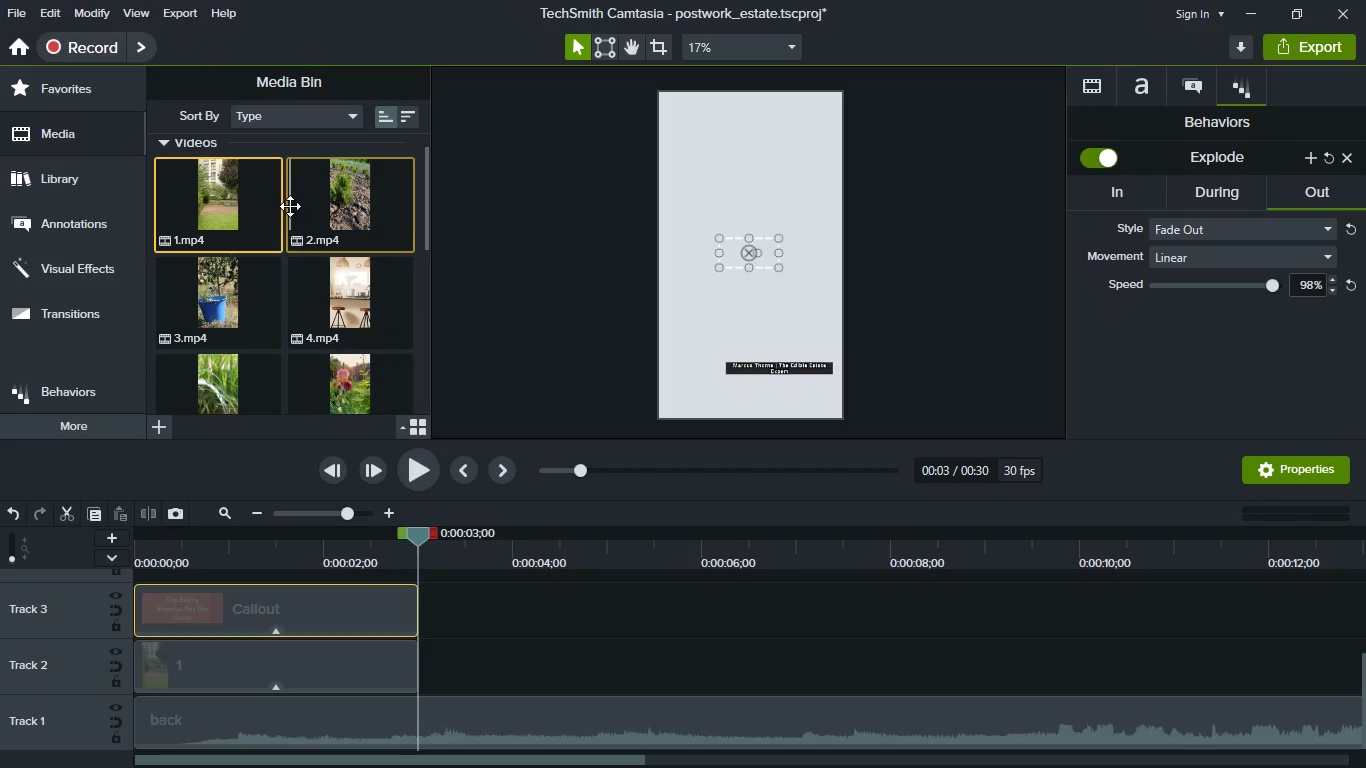 
left_click_drag(start_coordinate=[340, 202], to_coordinate=[467, 678])
 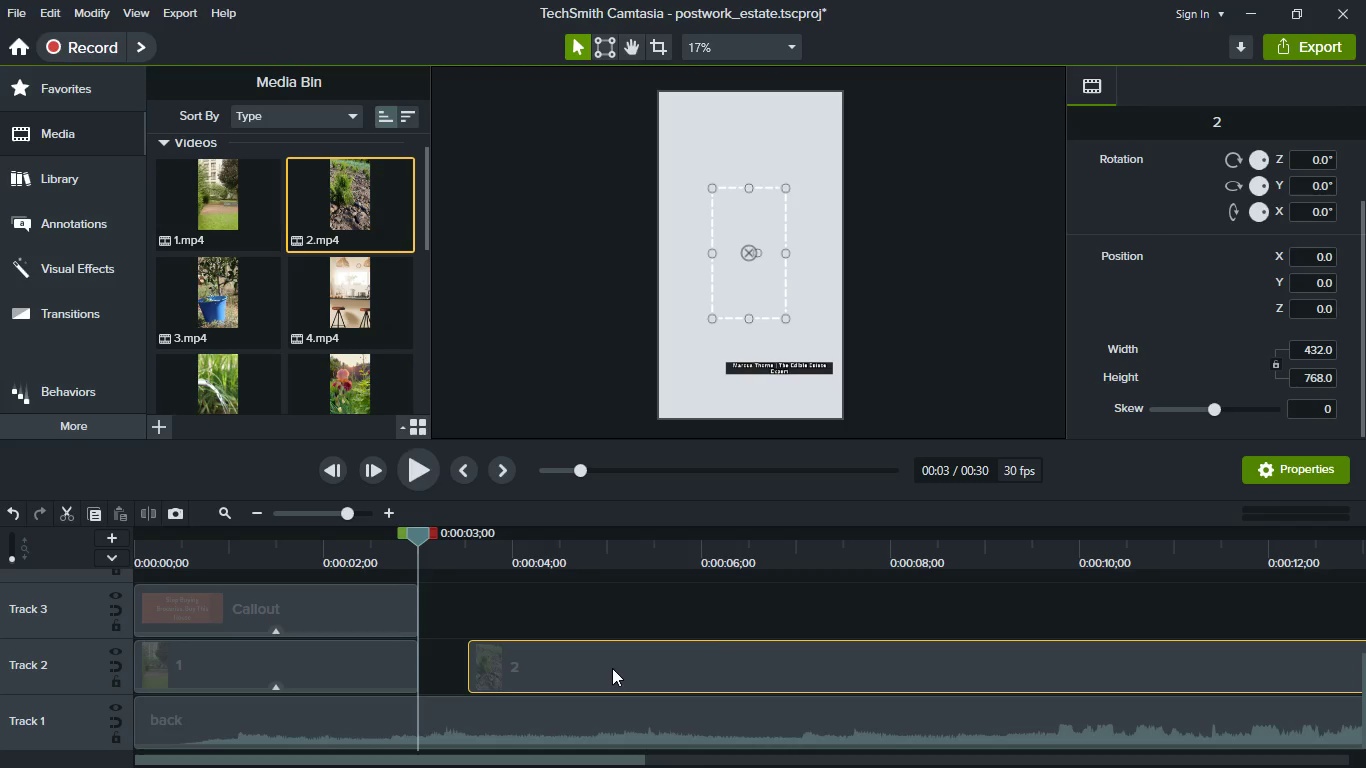 
left_click_drag(start_coordinate=[612, 668], to_coordinate=[500, 671])
 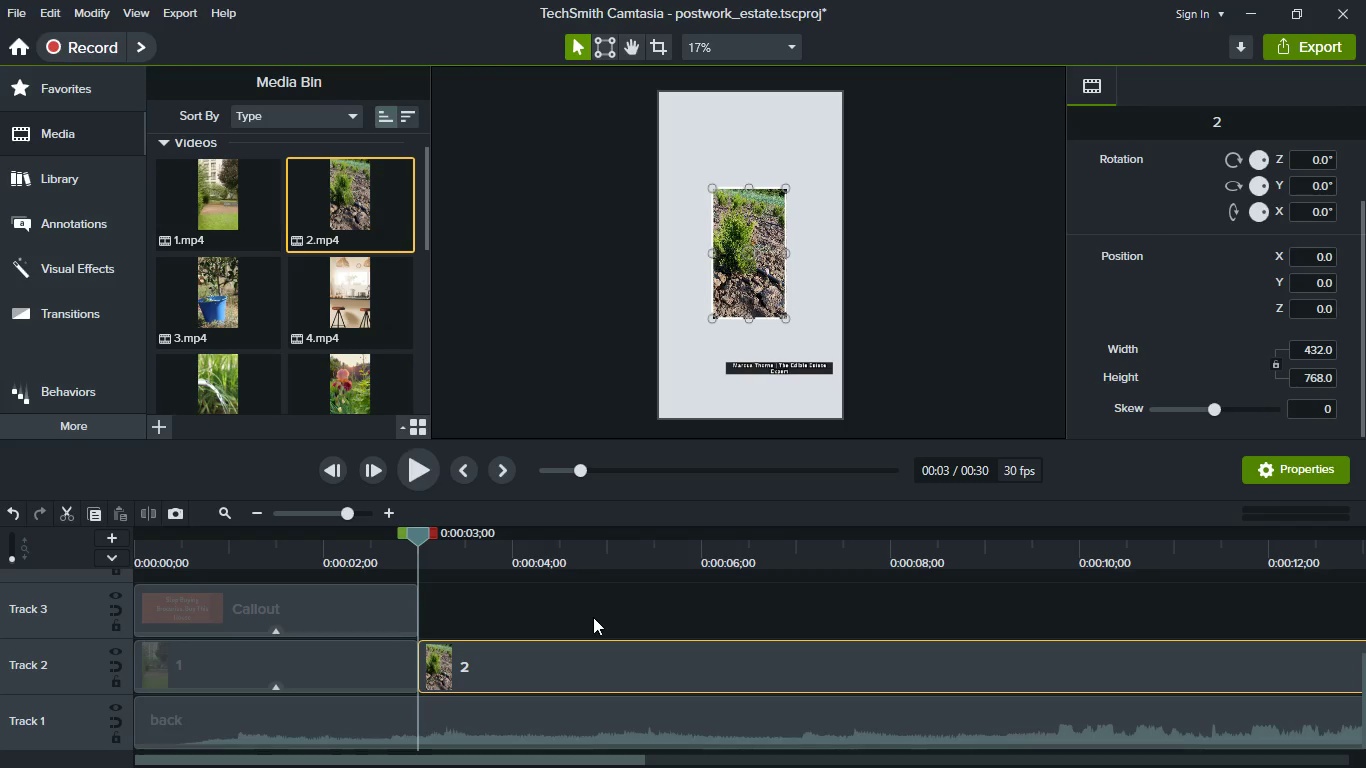 
hold_key(key=ControlLeft, duration=0.56)
 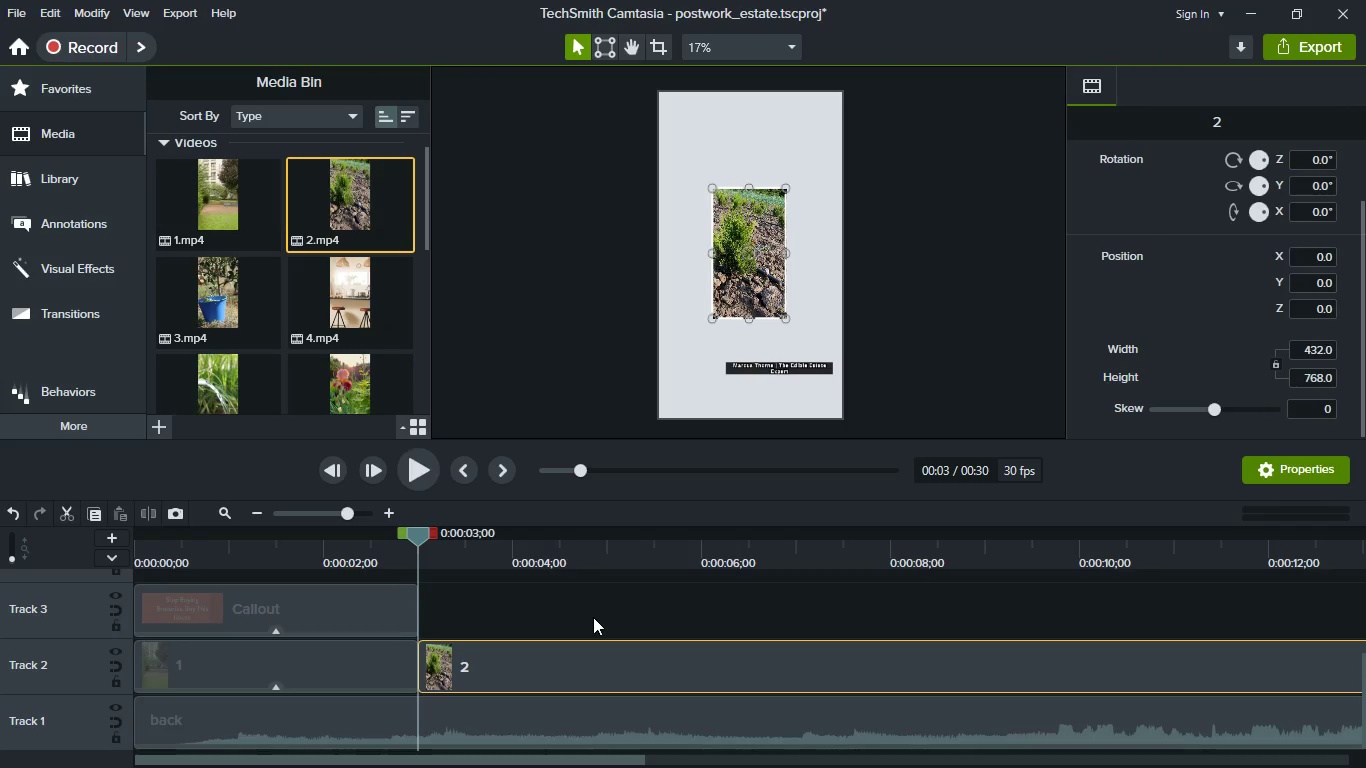 
key(Control+ControlLeft)
 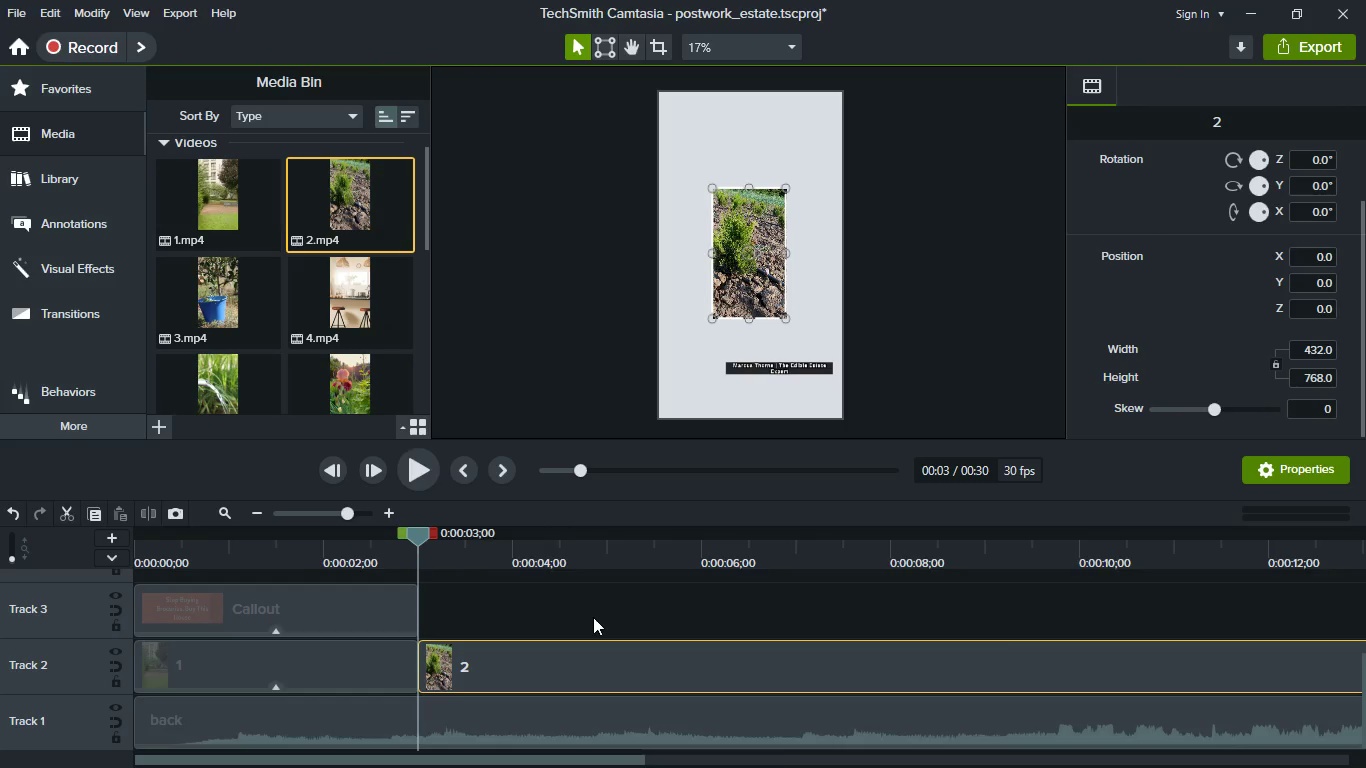 
scroll: coordinate [593, 617], scroll_direction: down, amount: 3.0
 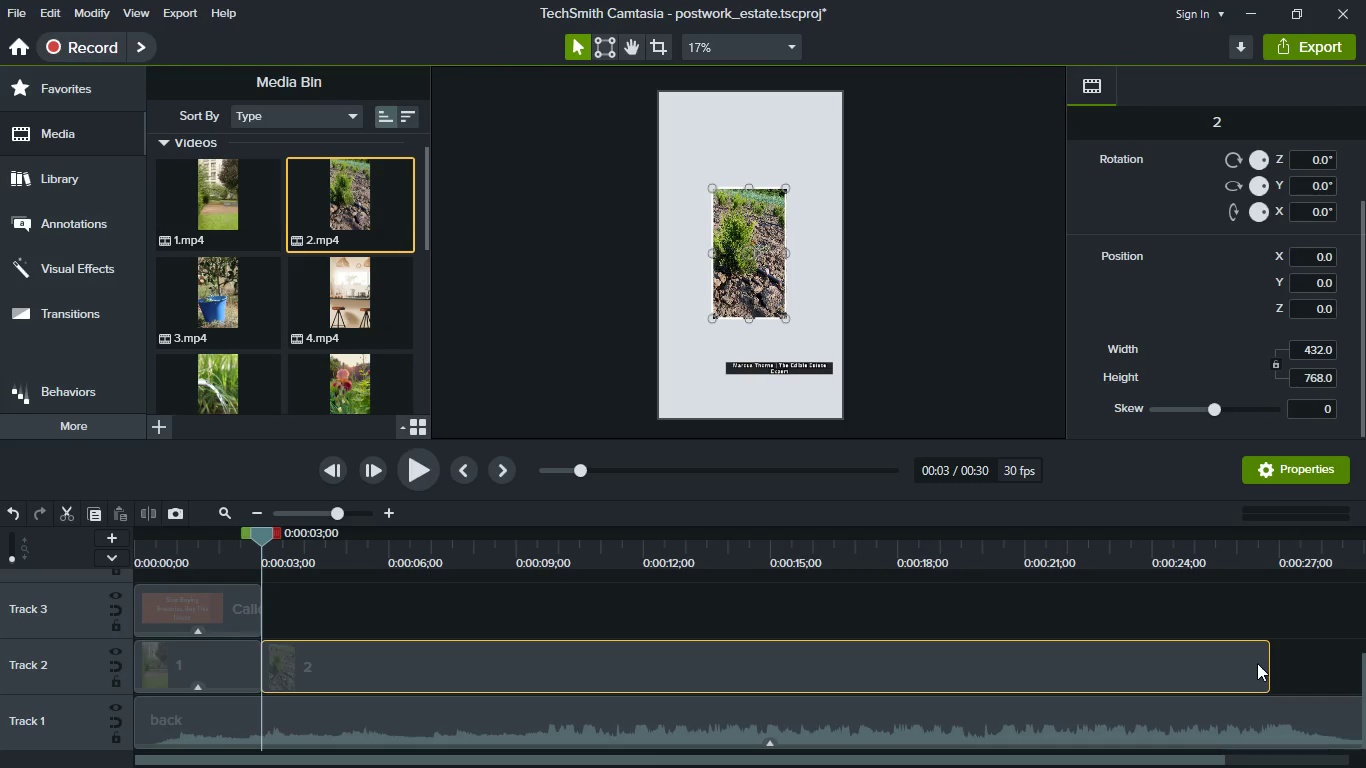 
left_click_drag(start_coordinate=[1267, 666], to_coordinate=[428, 660])
 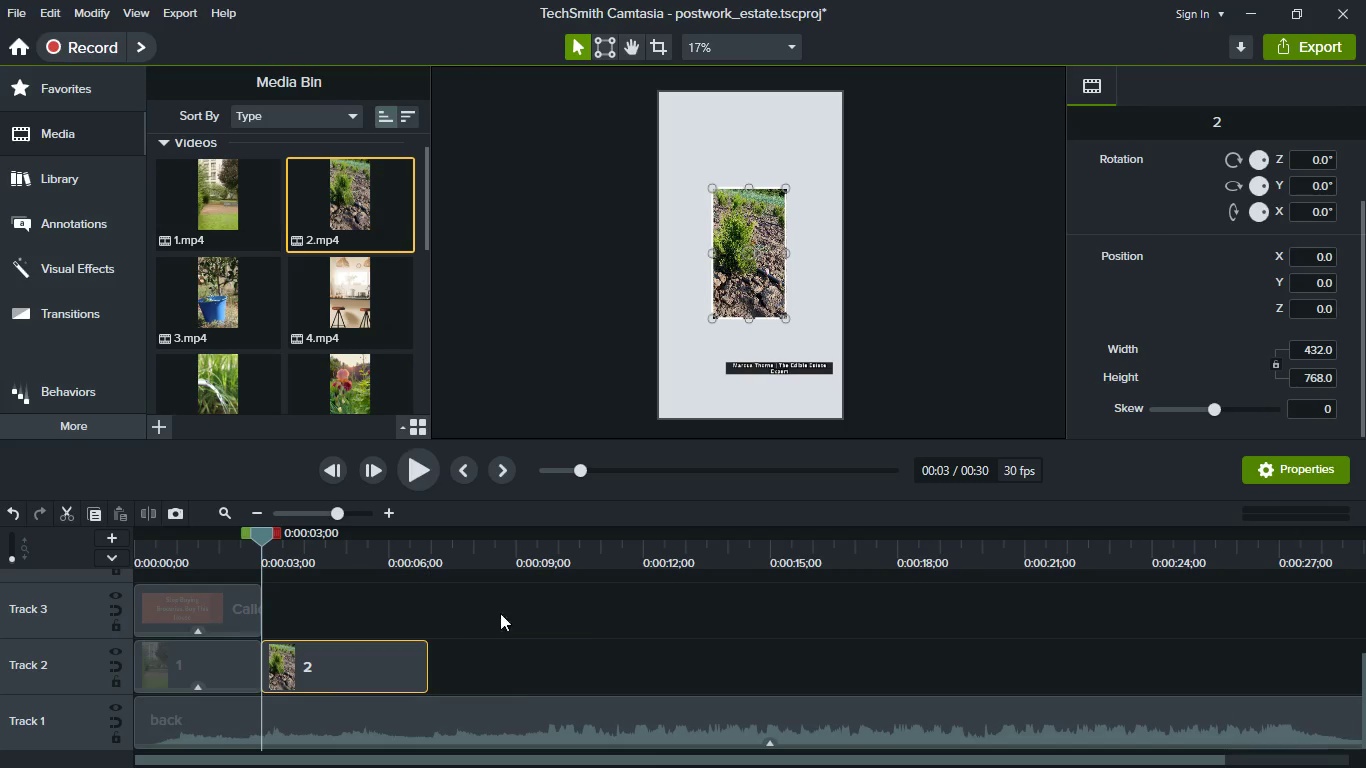 
key(Meta+MetaLeft)
 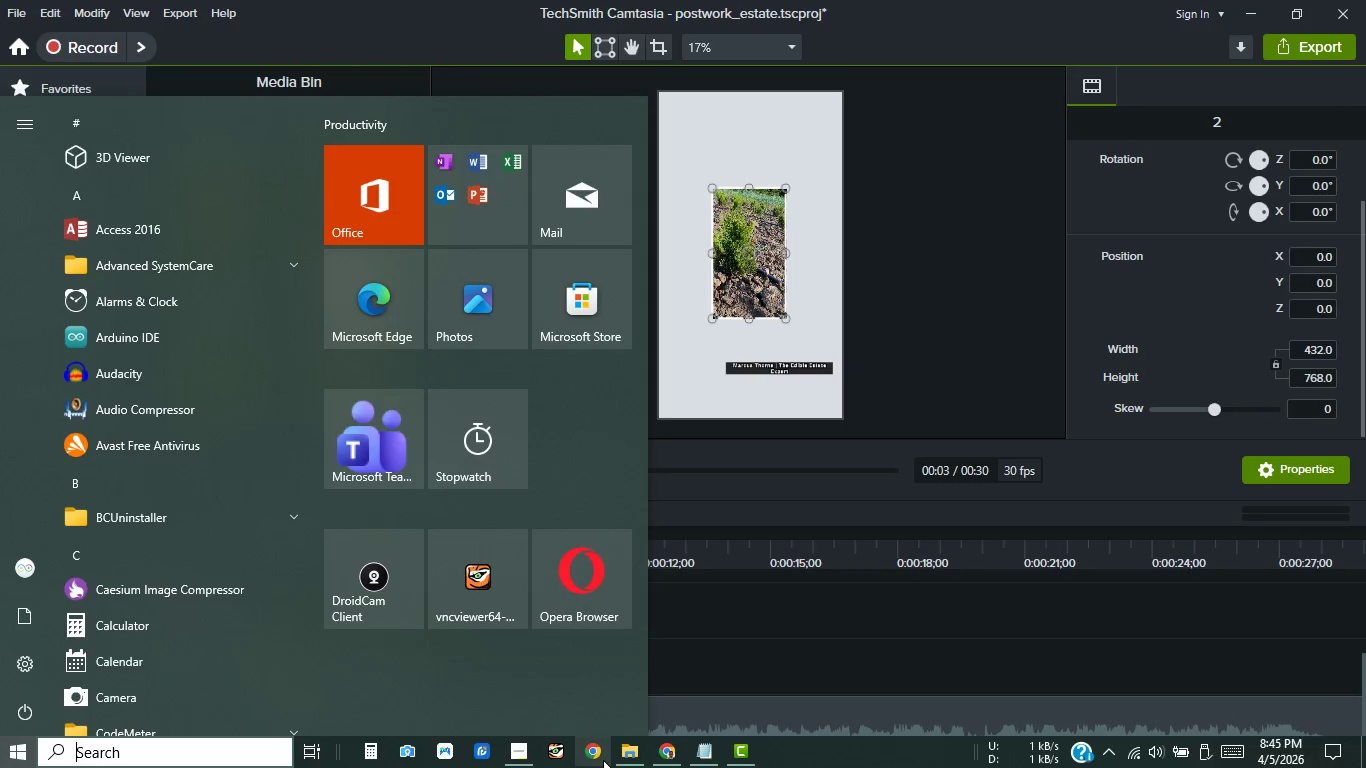 
left_click([628, 756])
 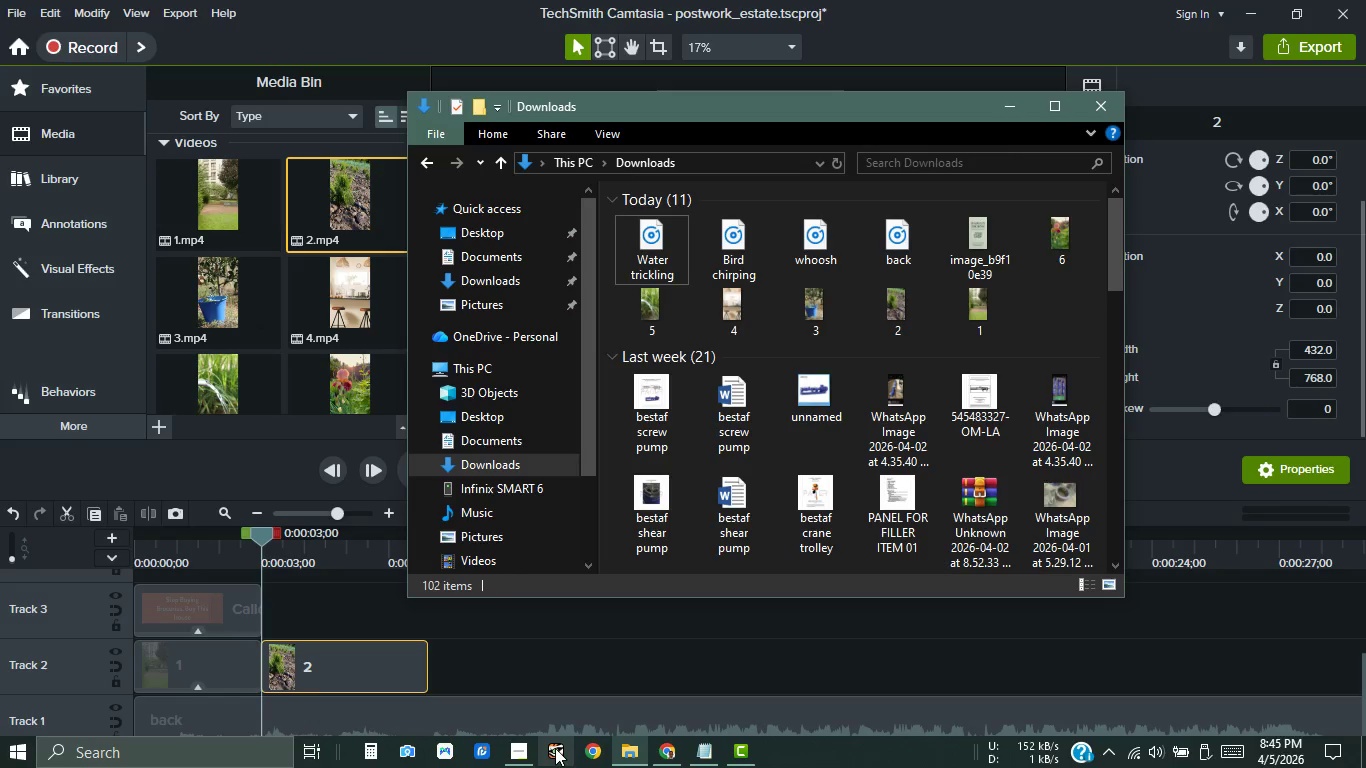 
left_click([682, 754])
 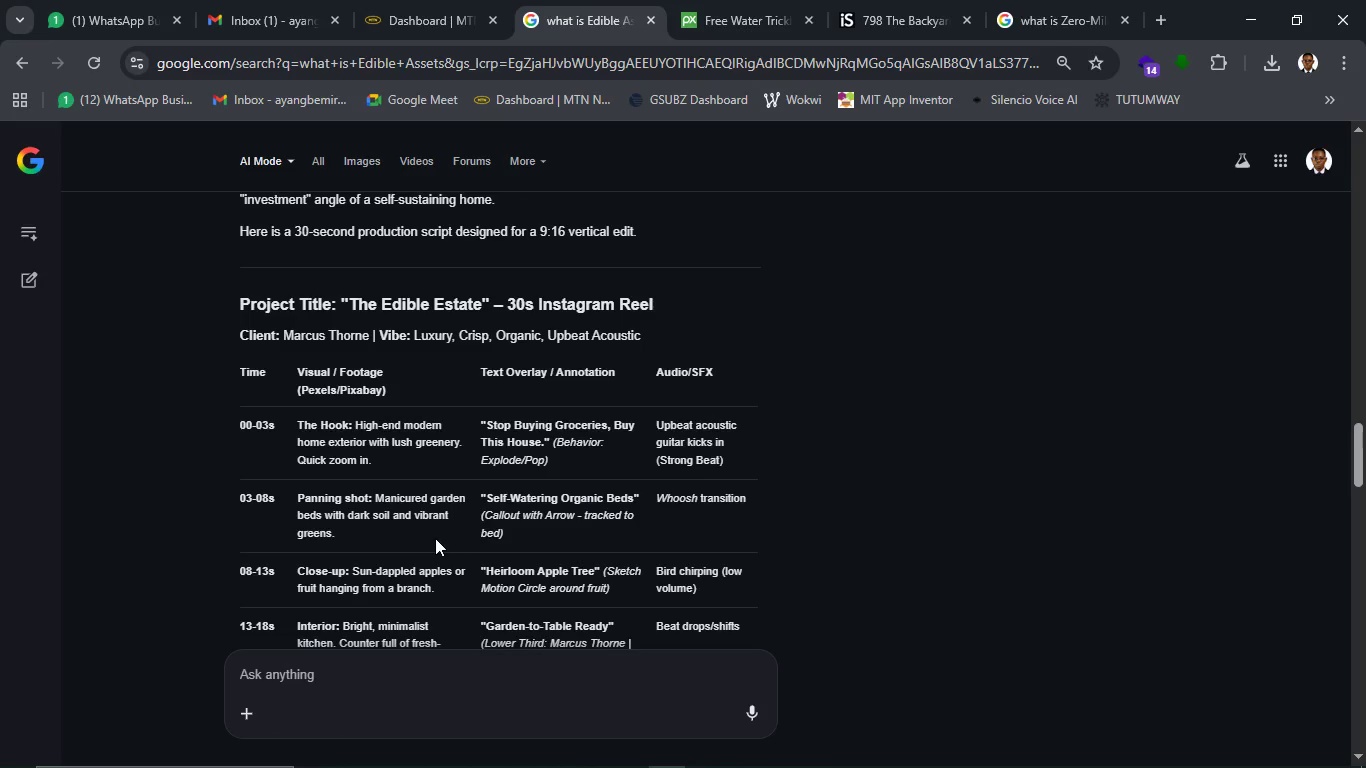 
scroll: coordinate [404, 534], scroll_direction: down, amount: 1.0
 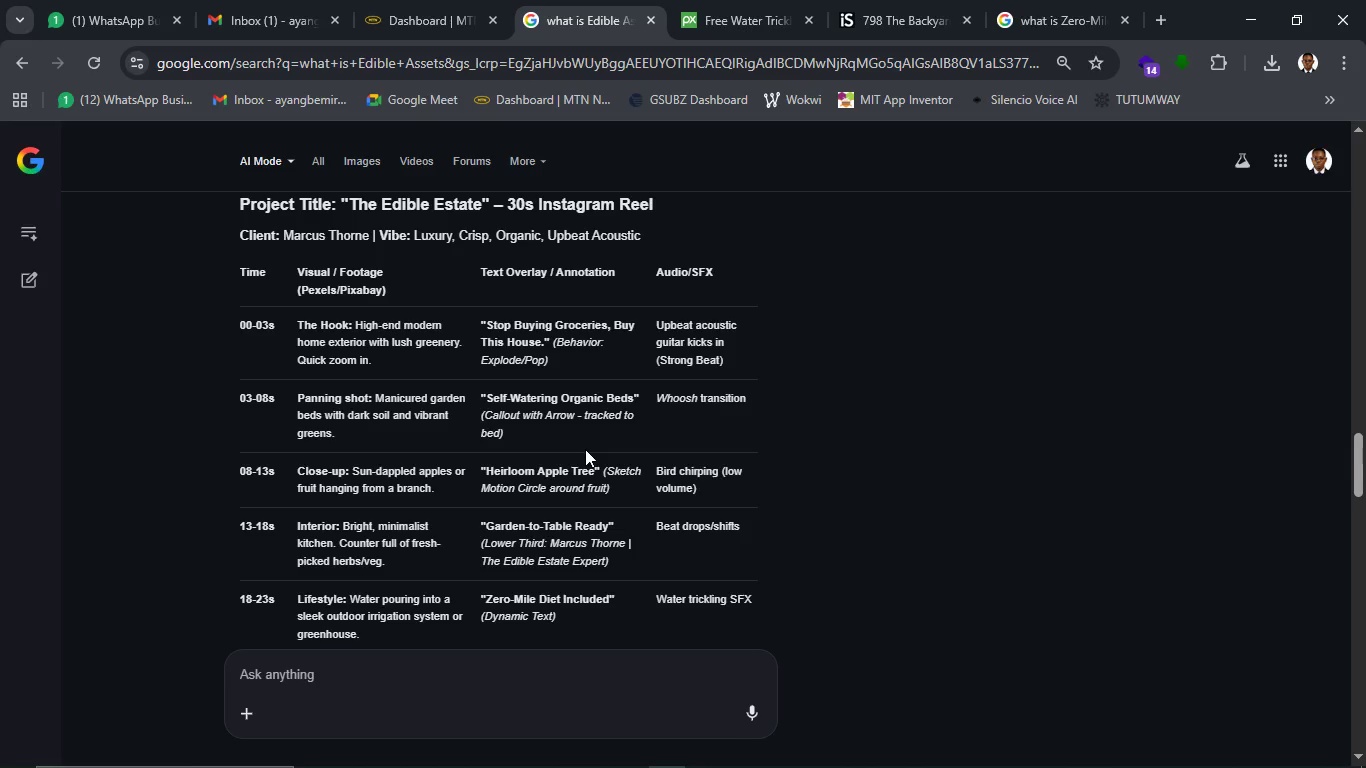 
wait(17.73)
 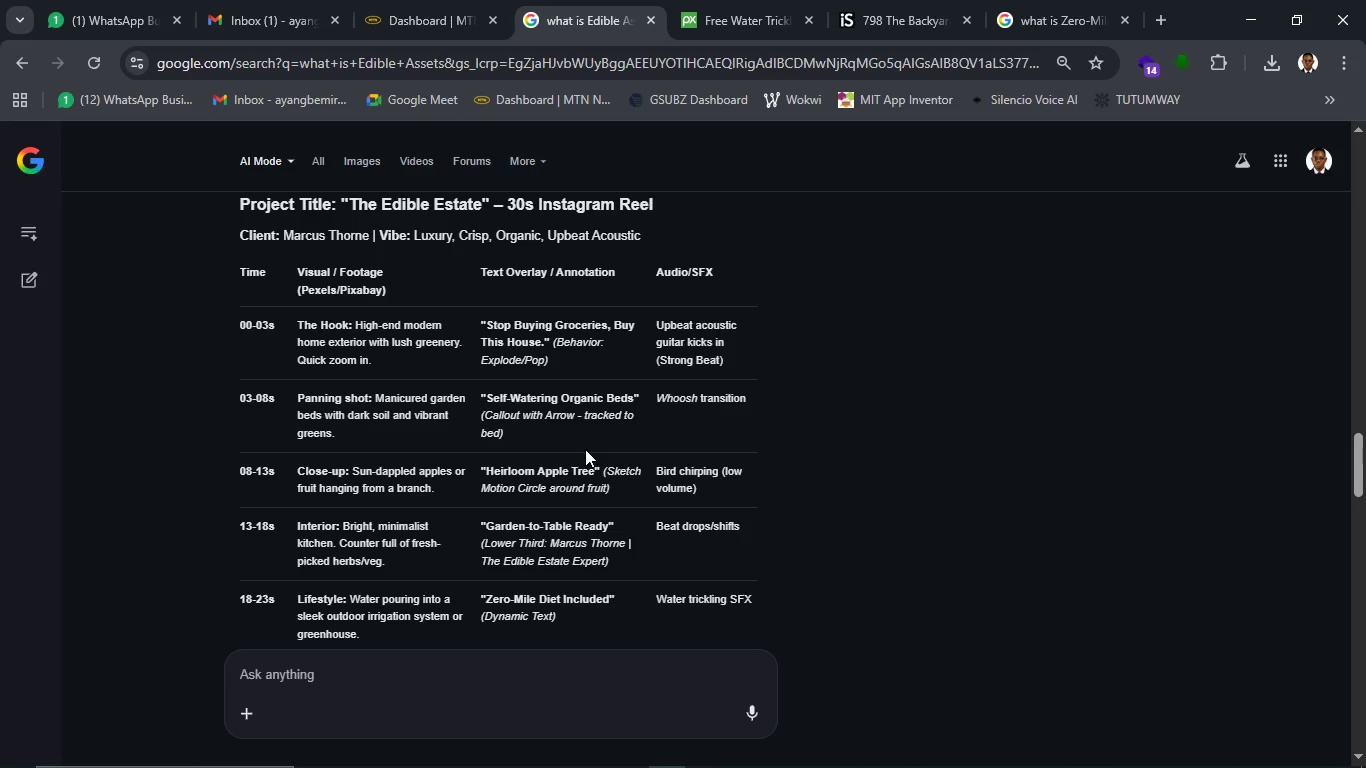 
left_click_drag(start_coordinate=[484, 394], to_coordinate=[634, 394])
 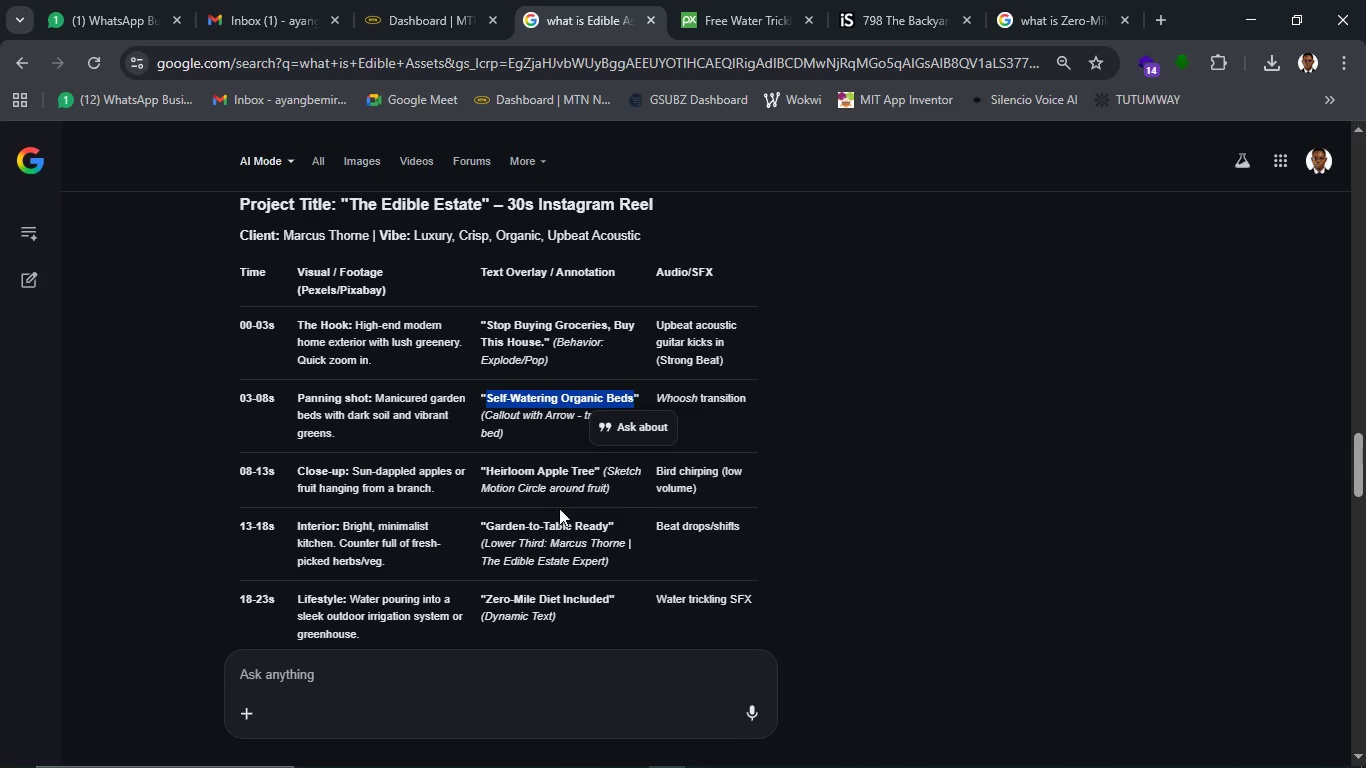 
key(Control+C)
 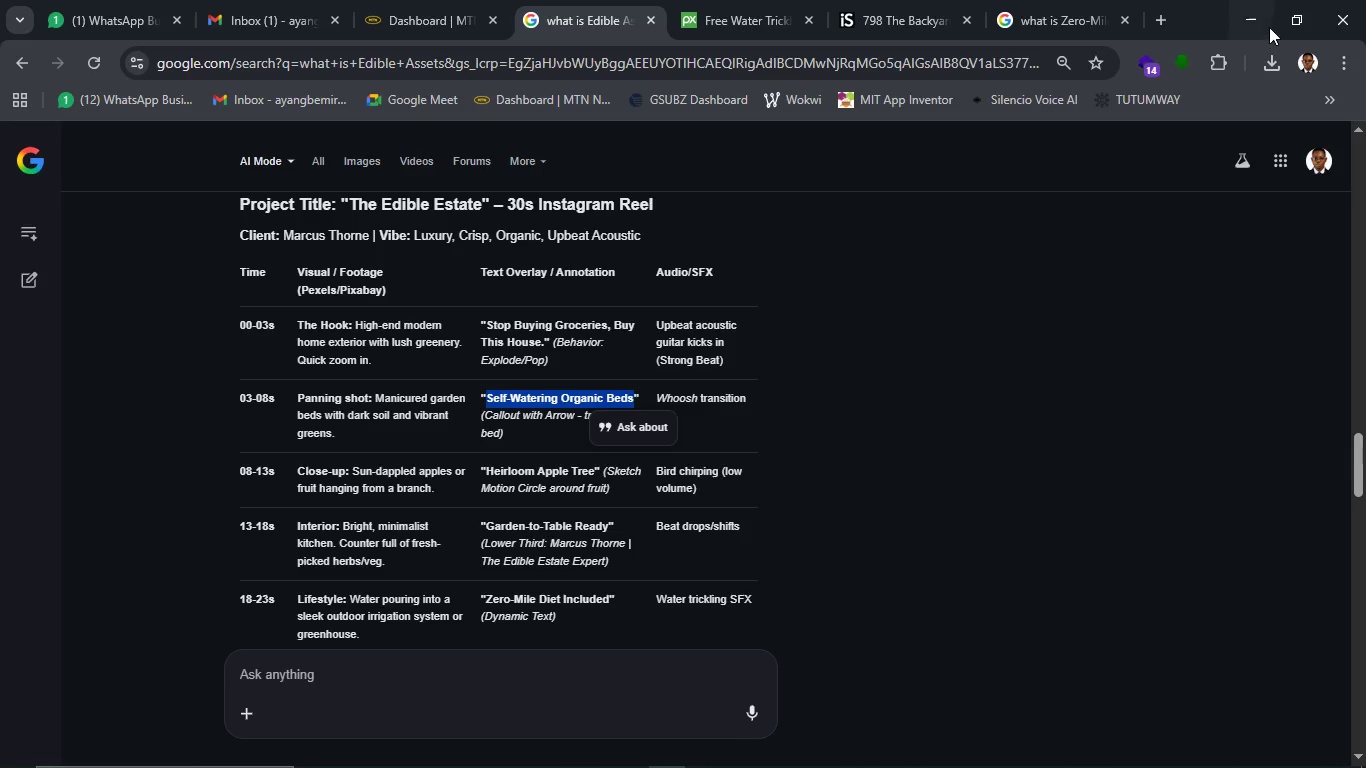 
left_click([1265, 24])
 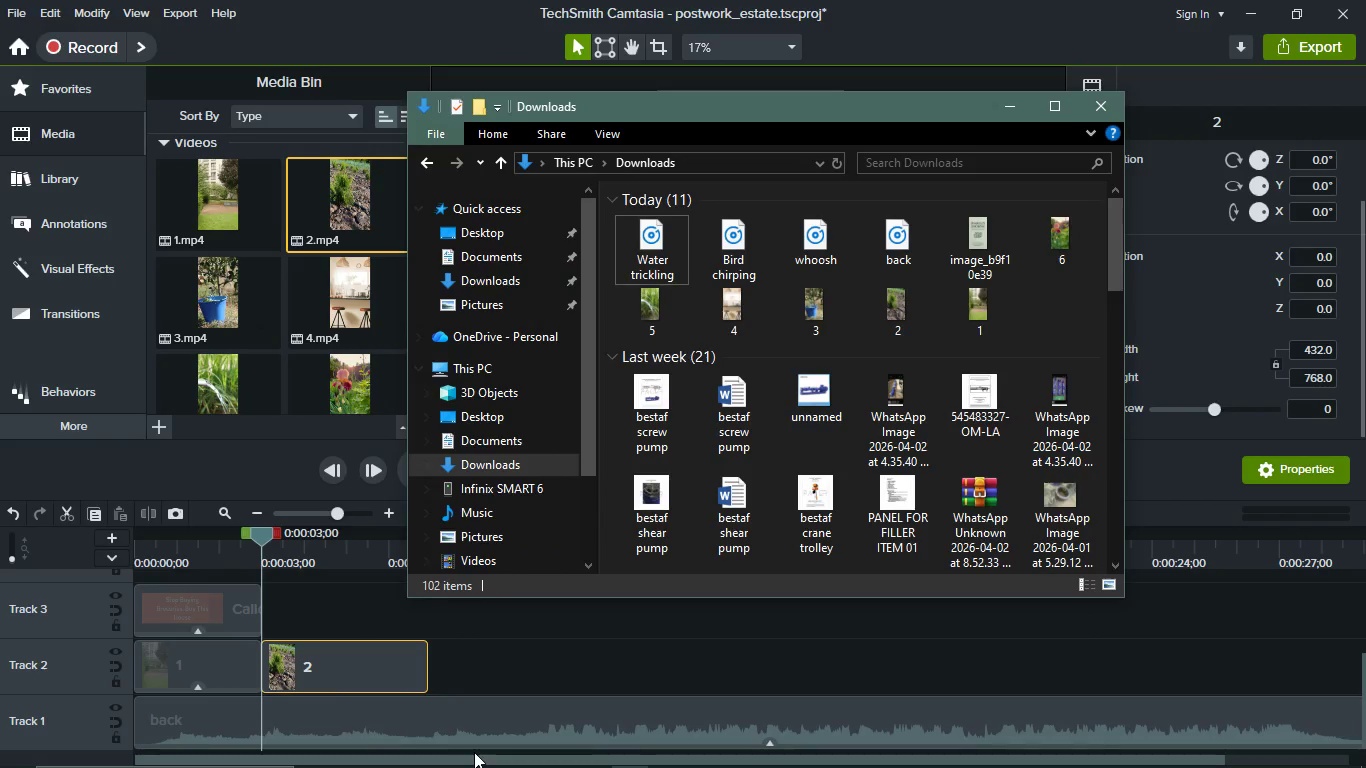 
left_click([484, 661])
 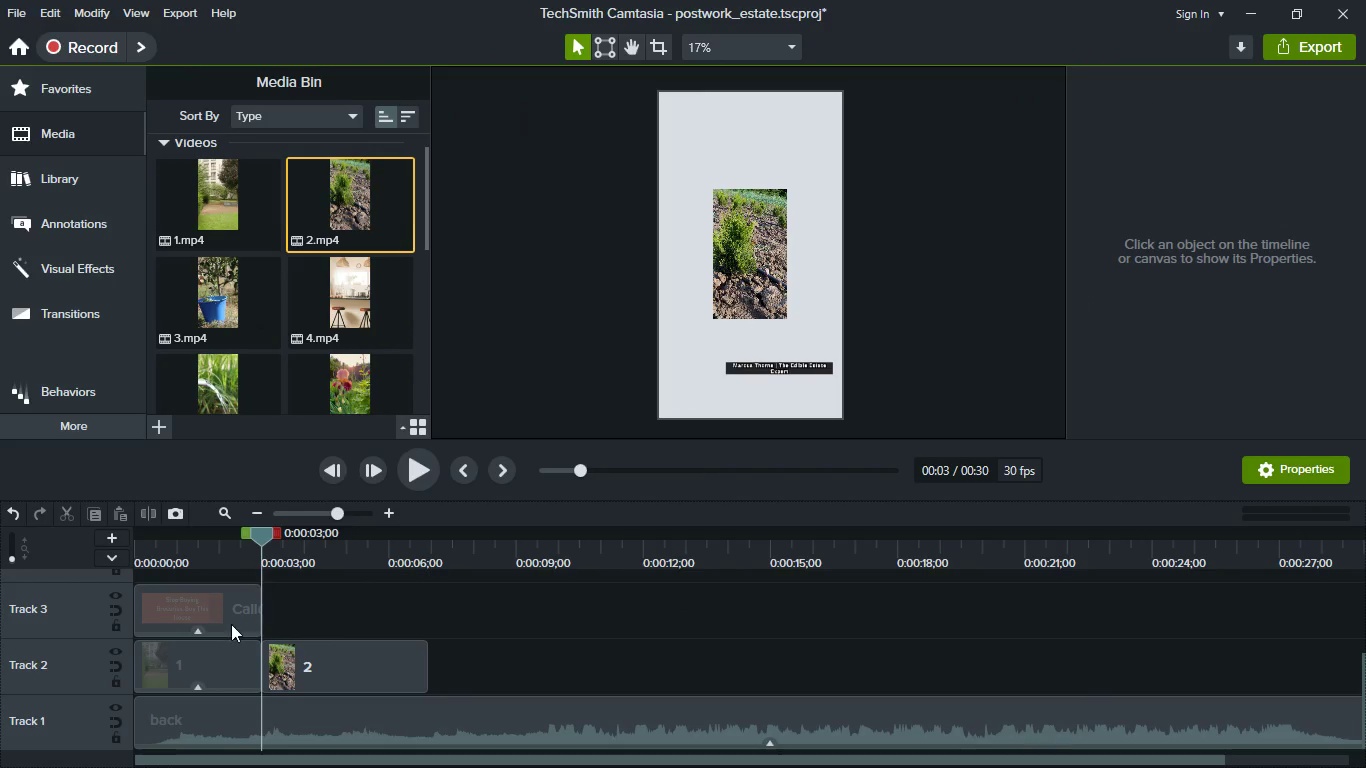 
left_click([227, 624])
 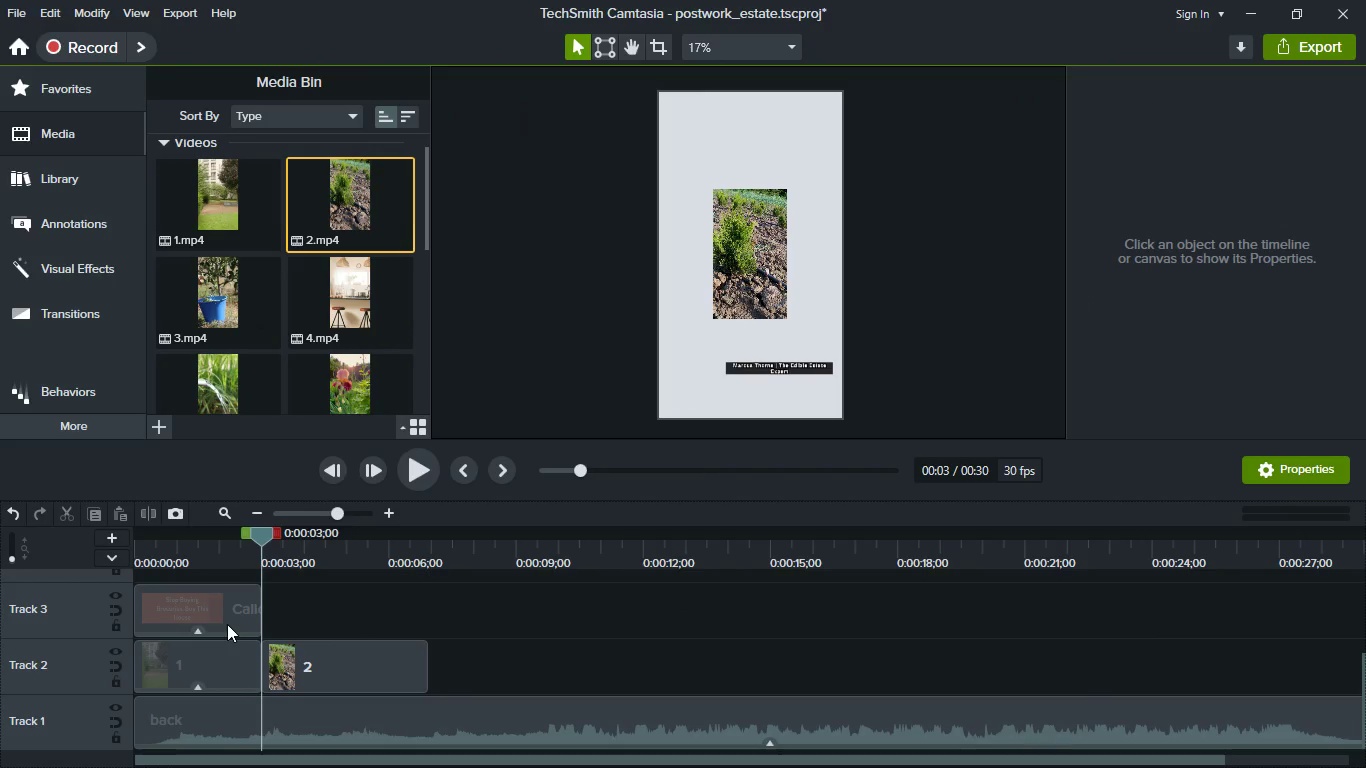 
key(Control+C)
 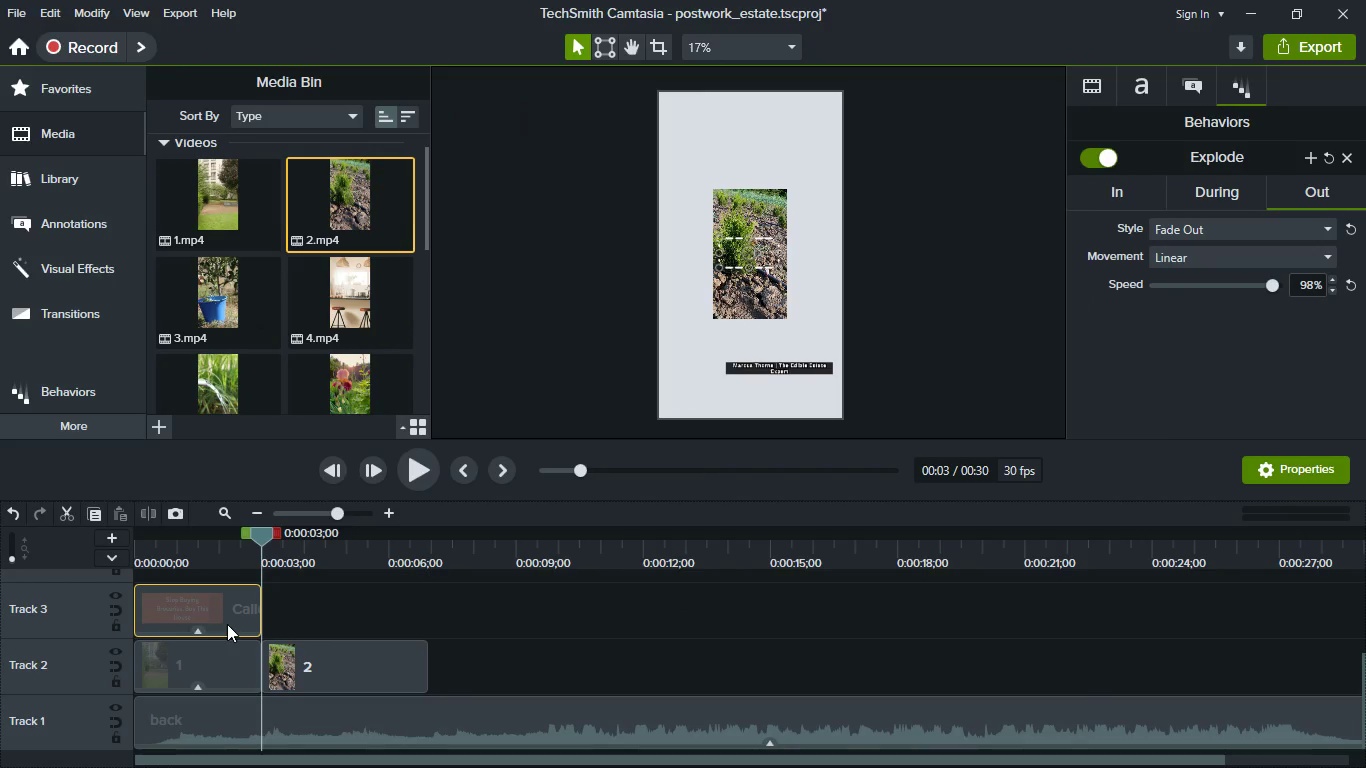 
key(Control+V)
 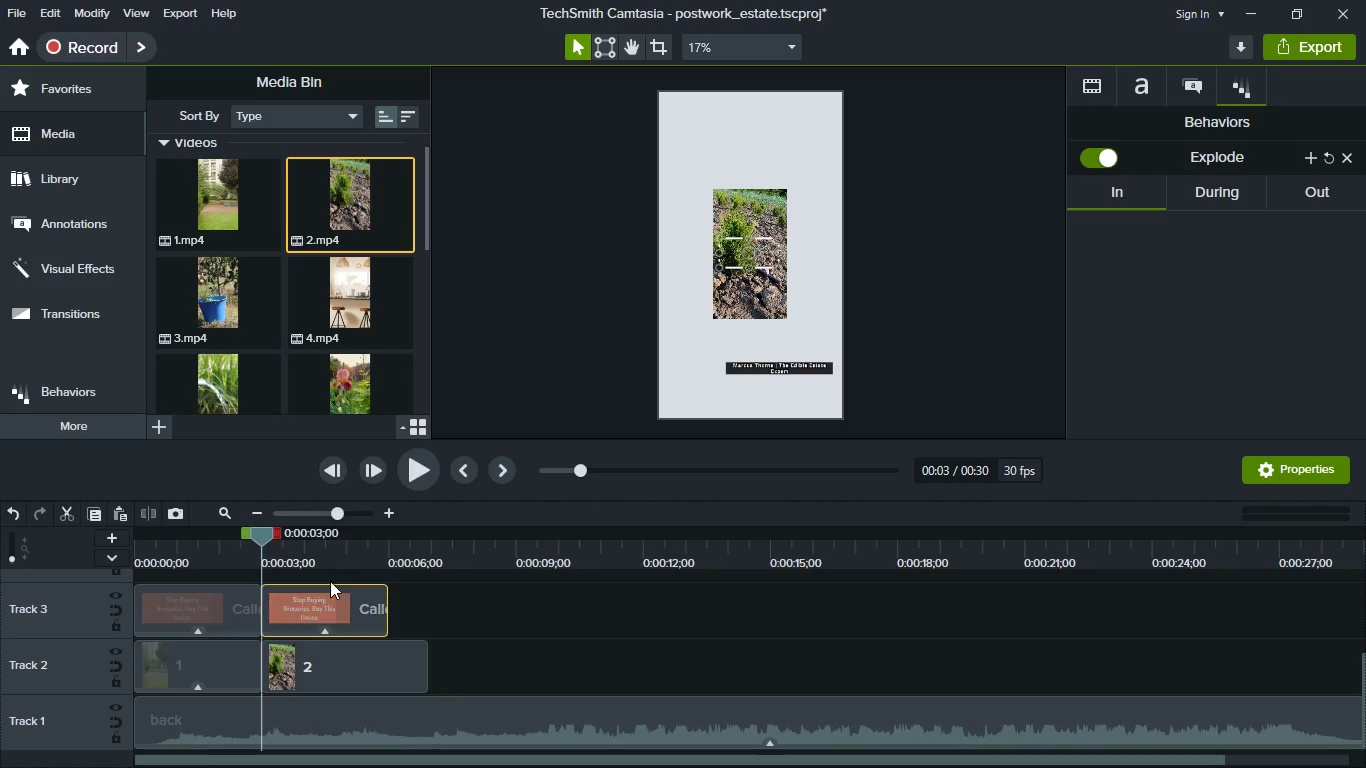 
left_click([333, 556])
 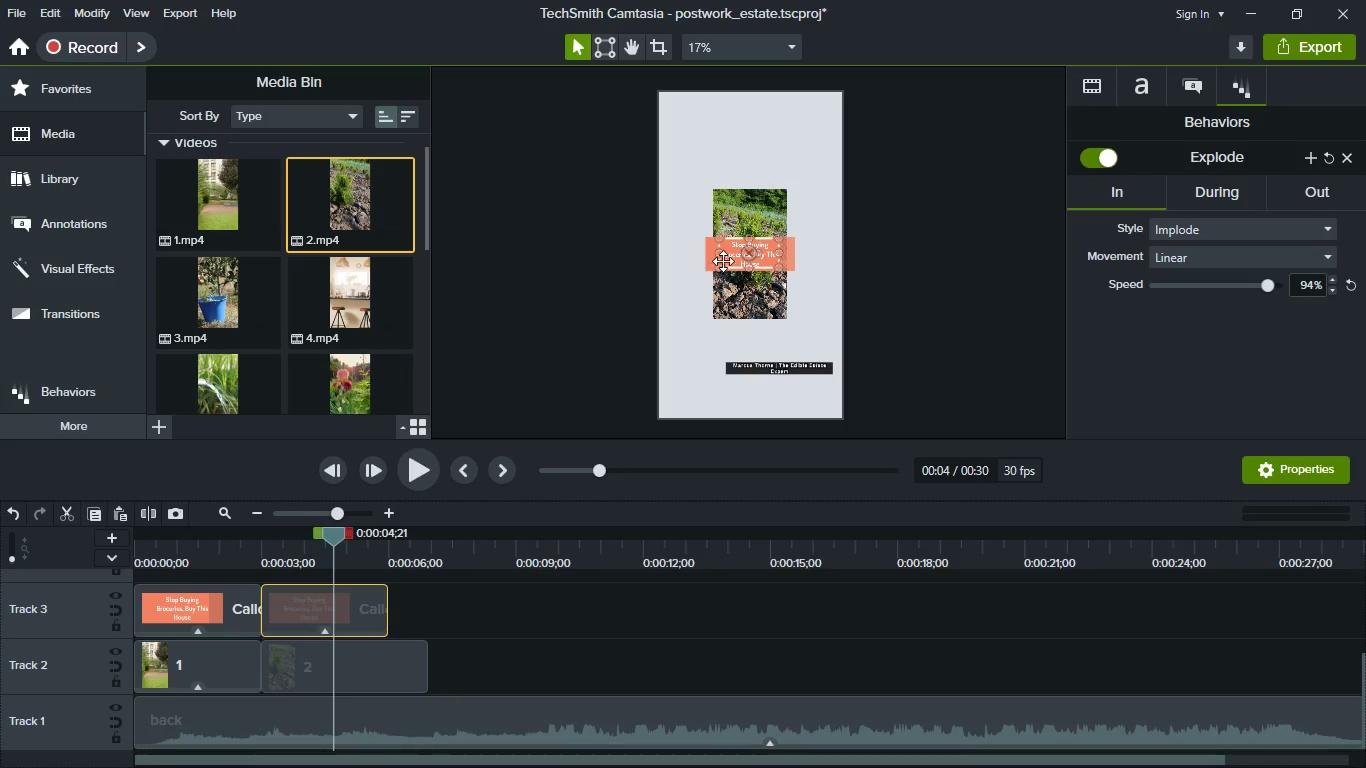 
double_click([740, 258])
 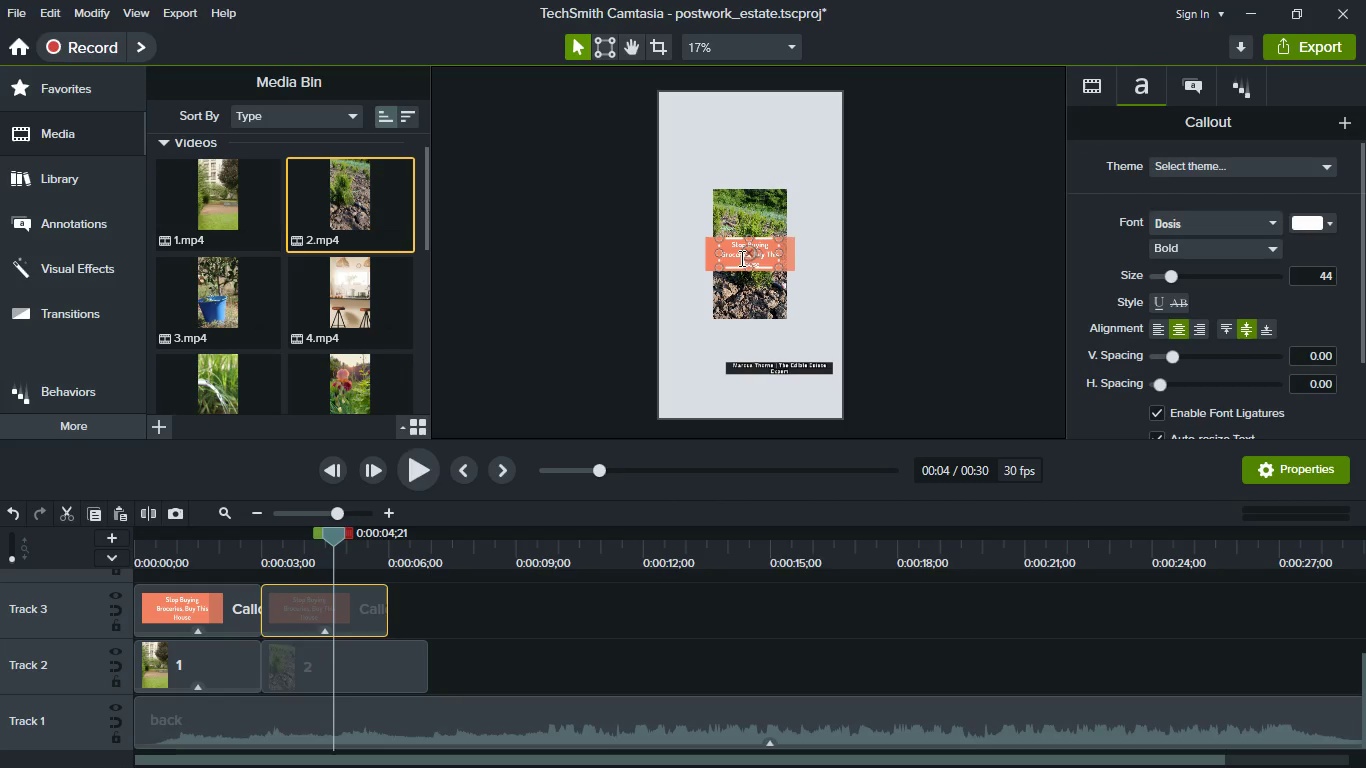 
key(Control+V)
 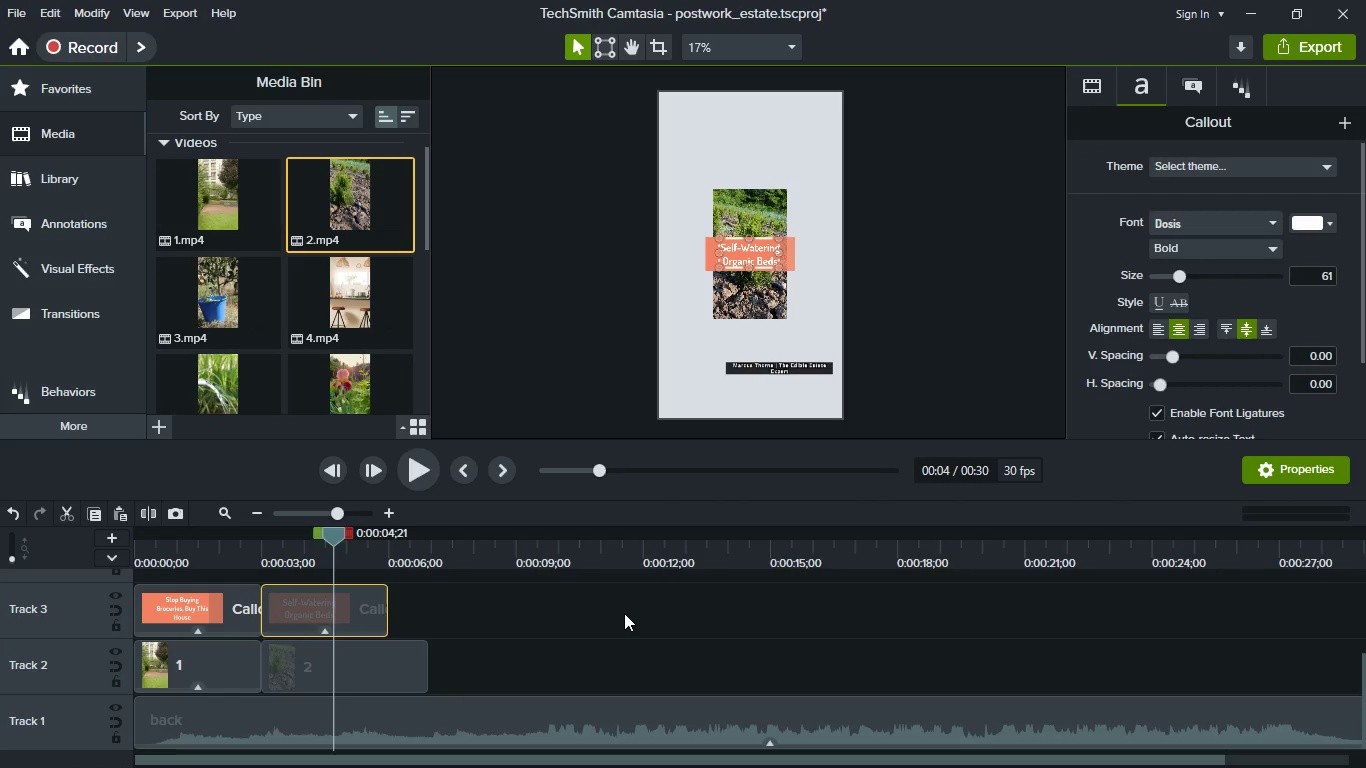 
left_click([598, 642])
 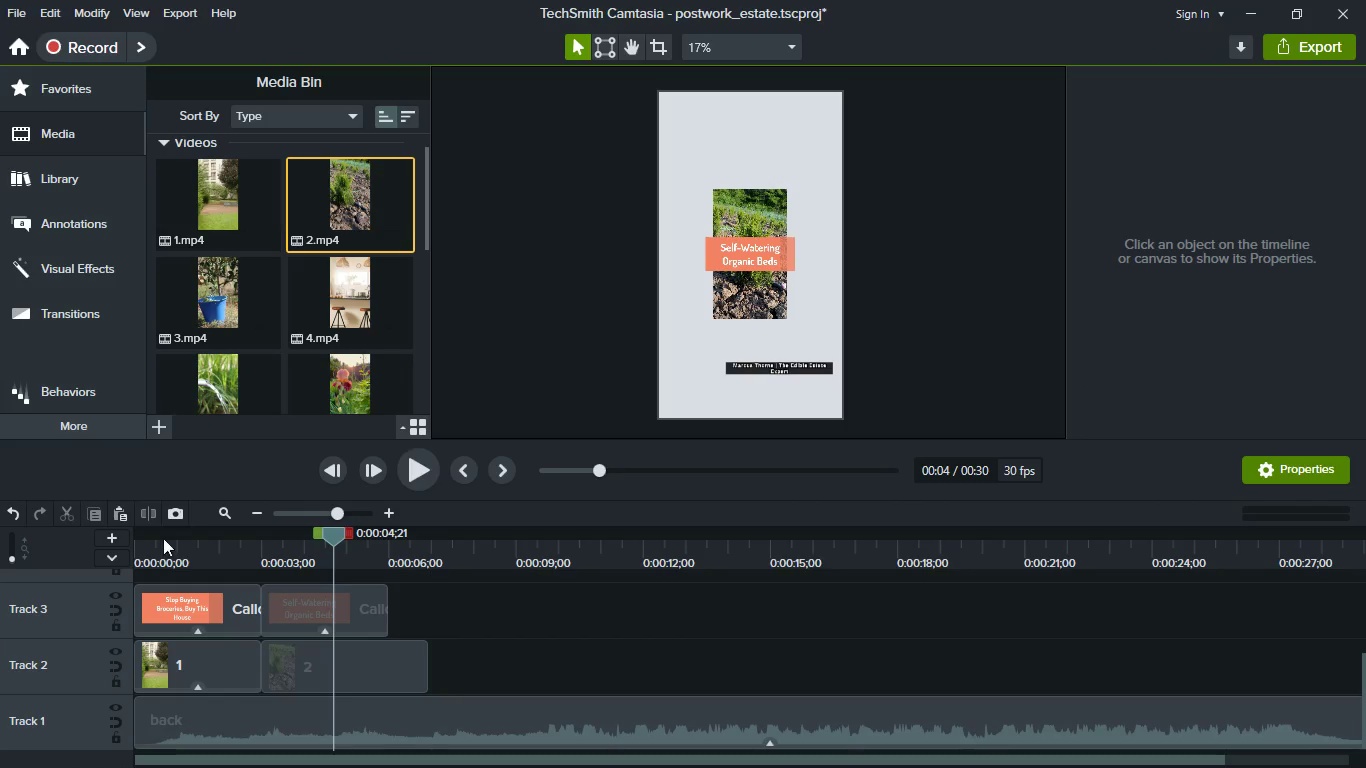 
left_click([161, 538])
 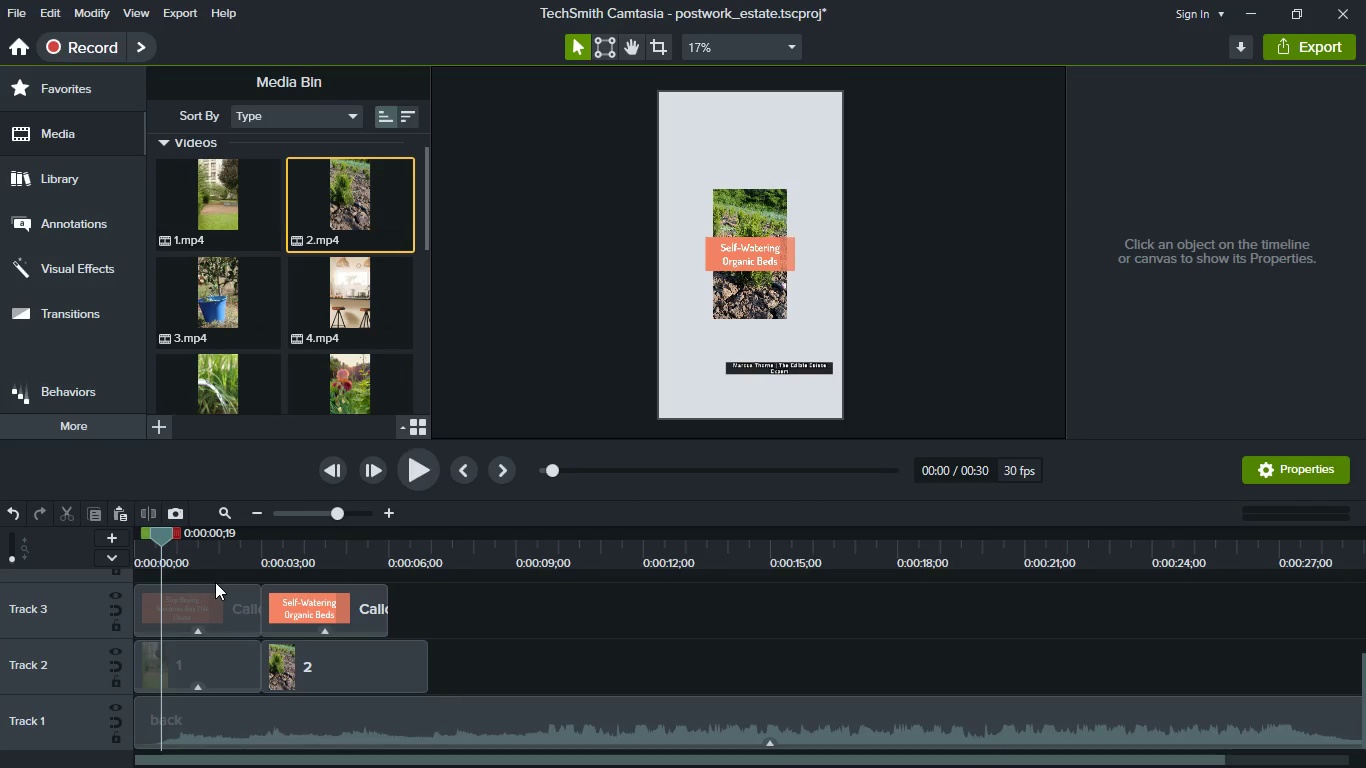 
left_click([242, 598])
 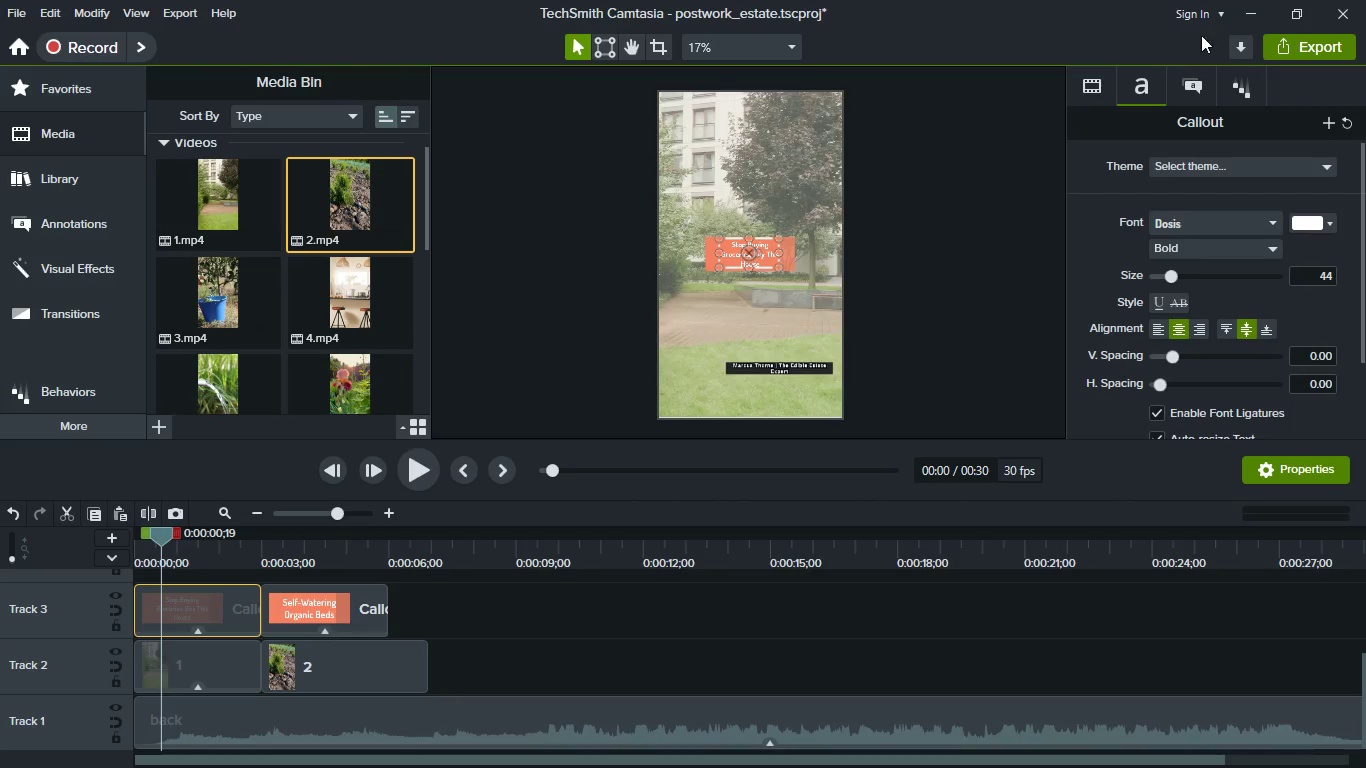 
left_click([1193, 96])
 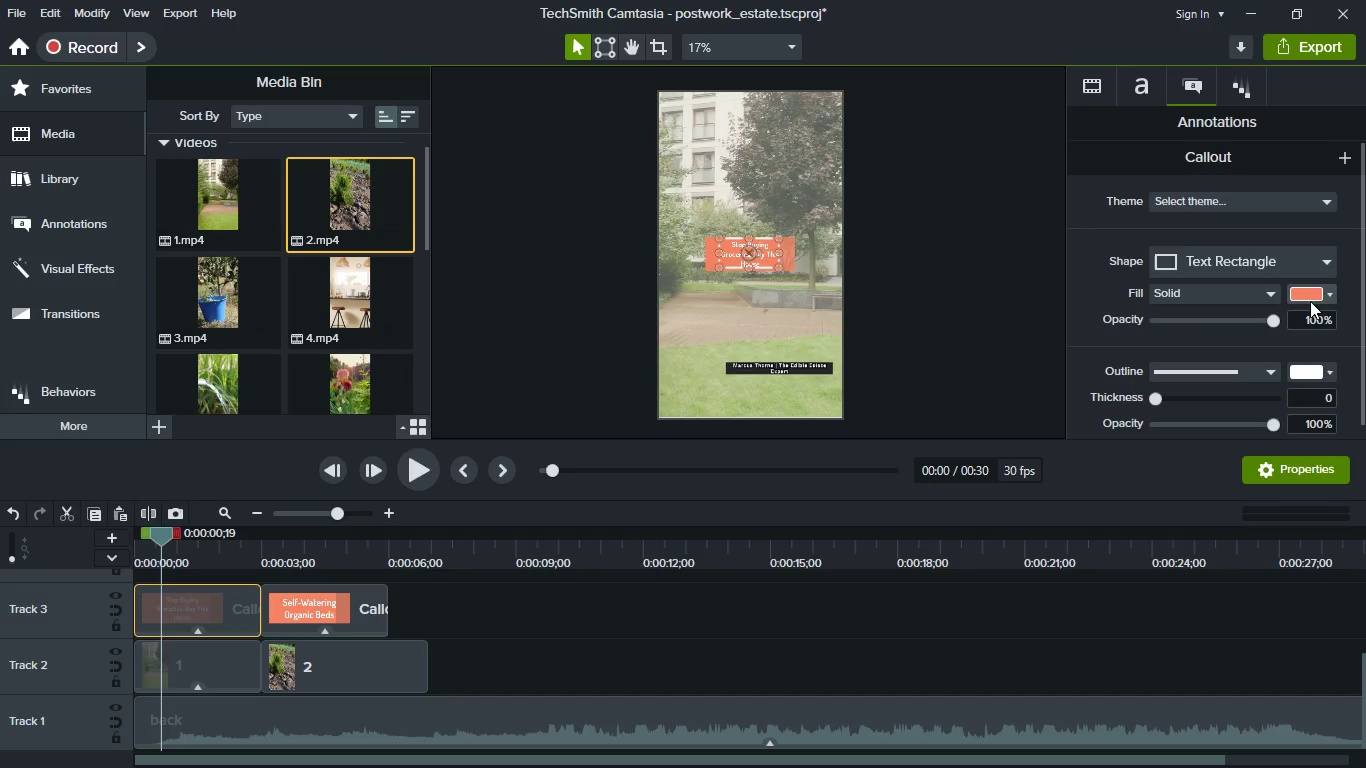 
left_click([1325, 290])
 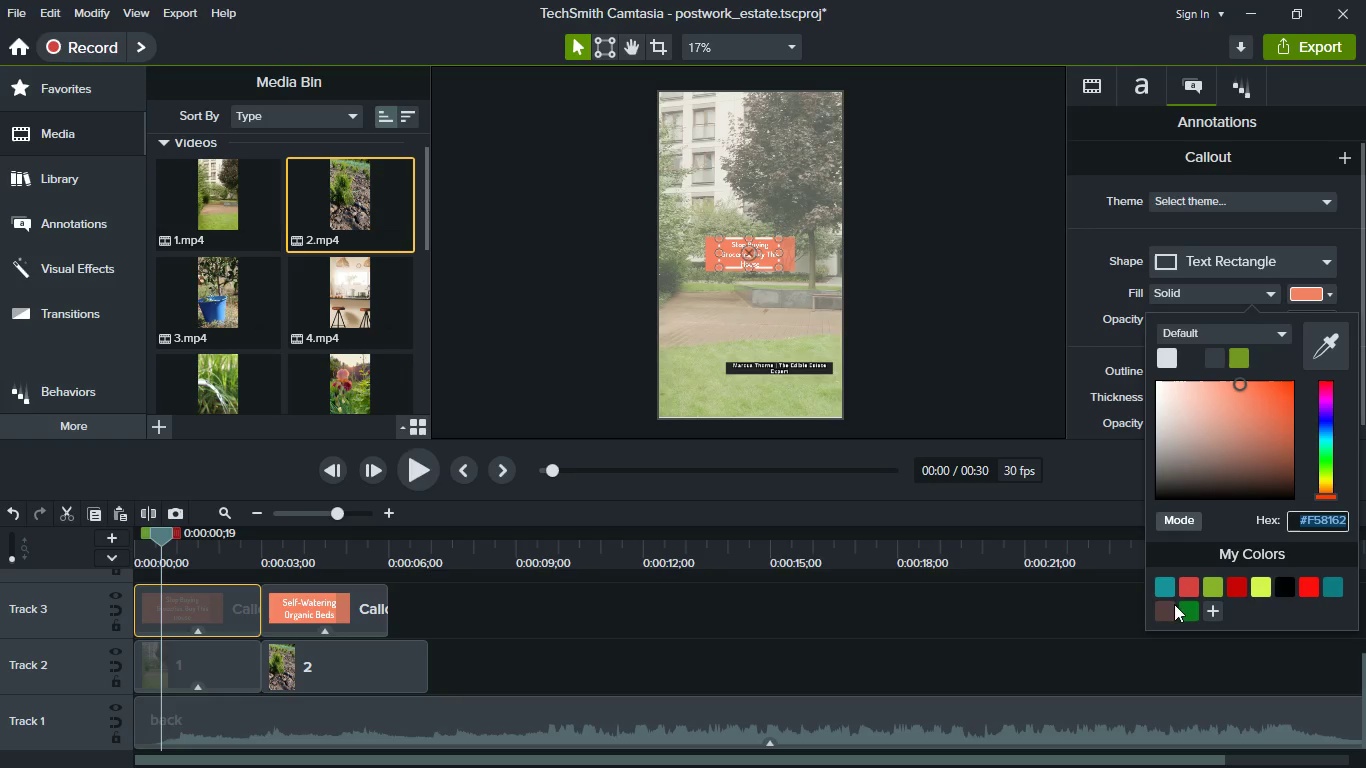 
left_click([1327, 580])
 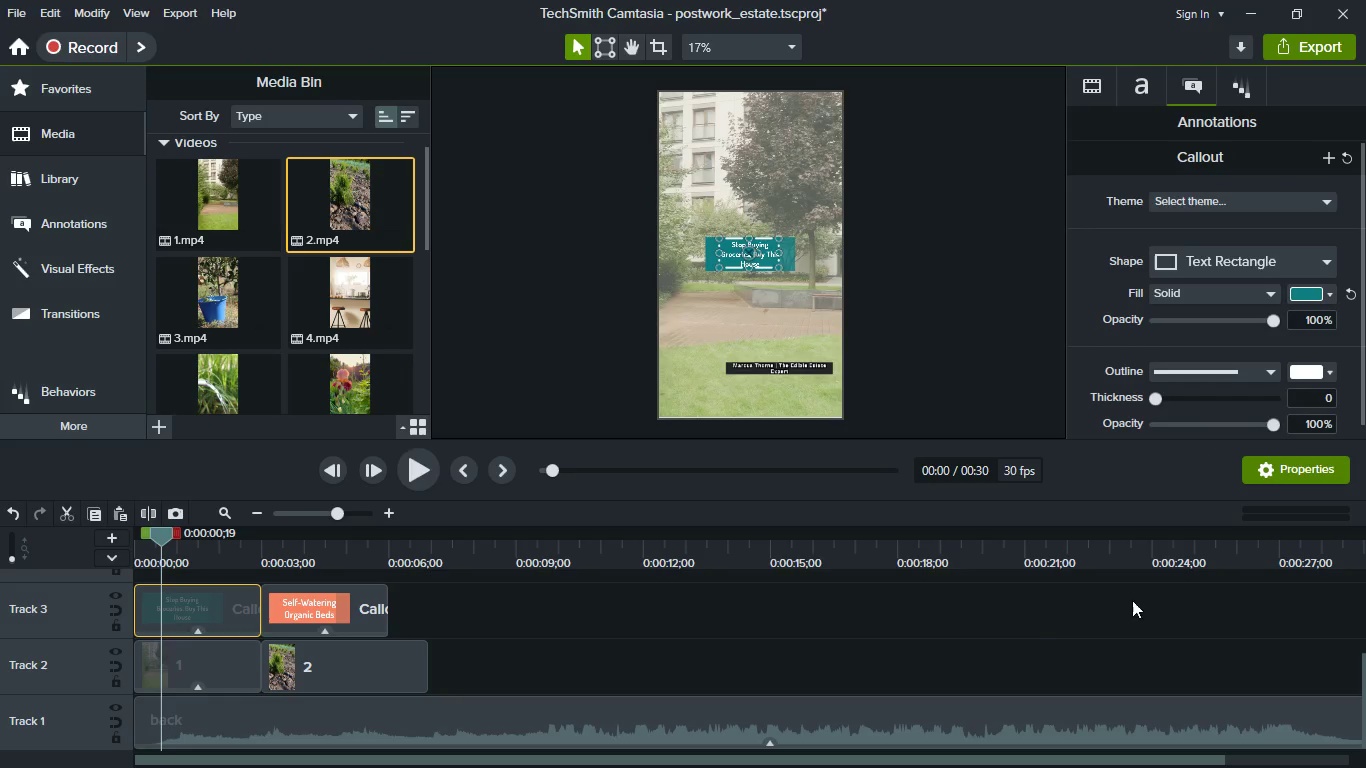 
left_click([992, 631])
 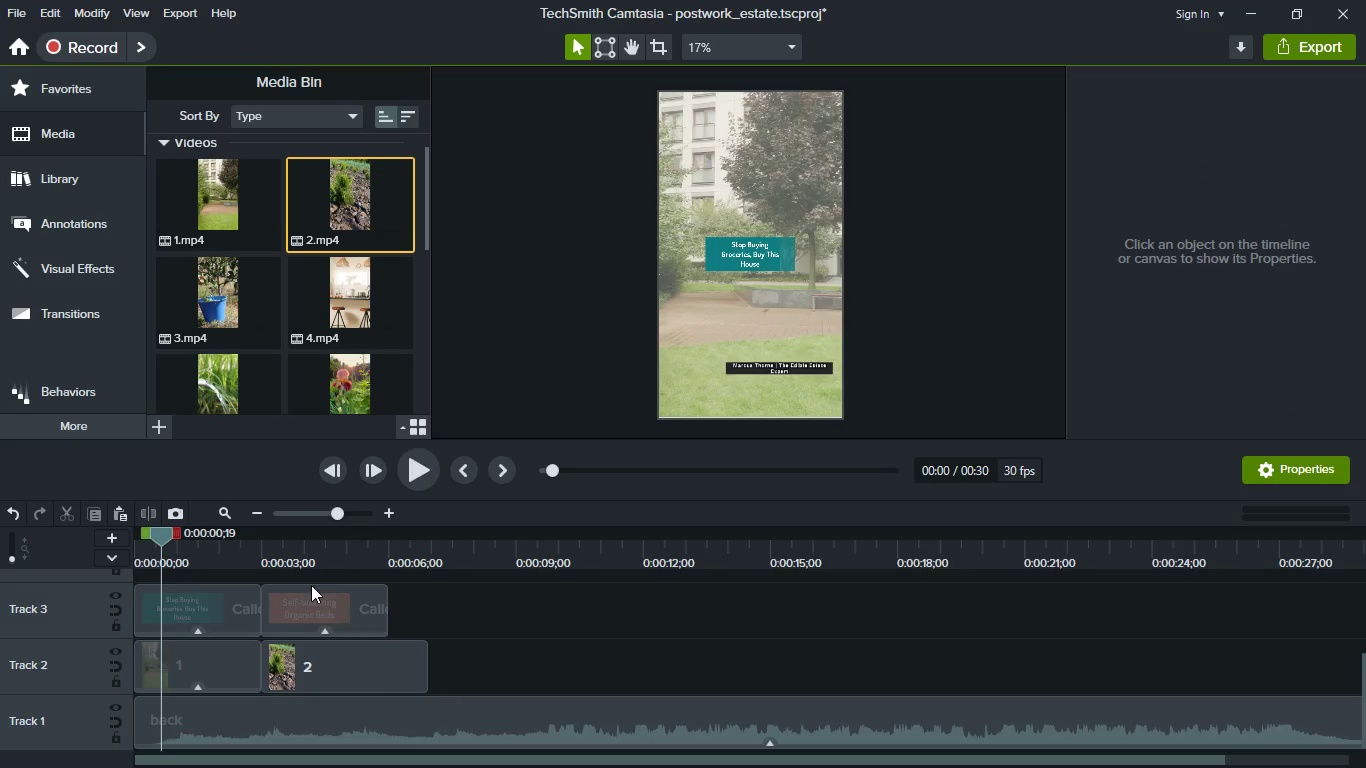 
left_click([327, 567])
 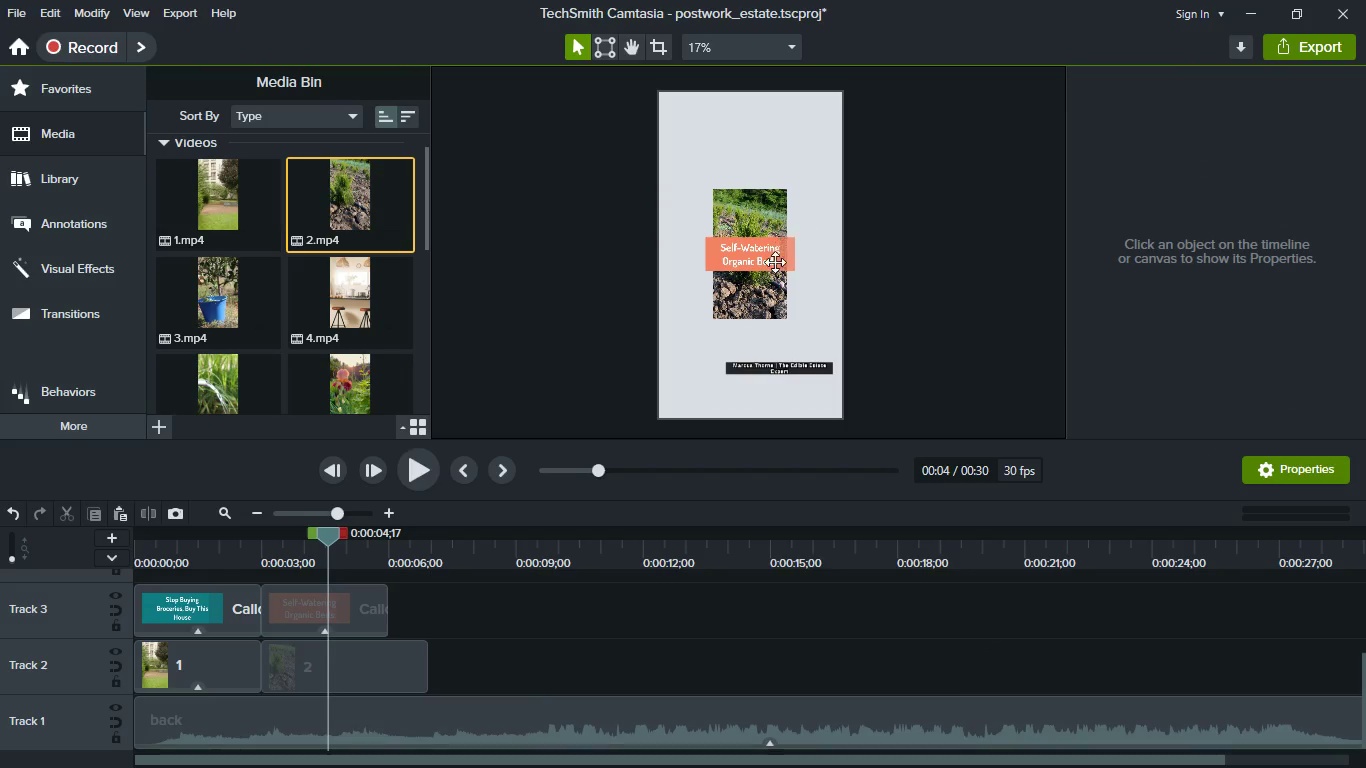 
left_click([774, 266])
 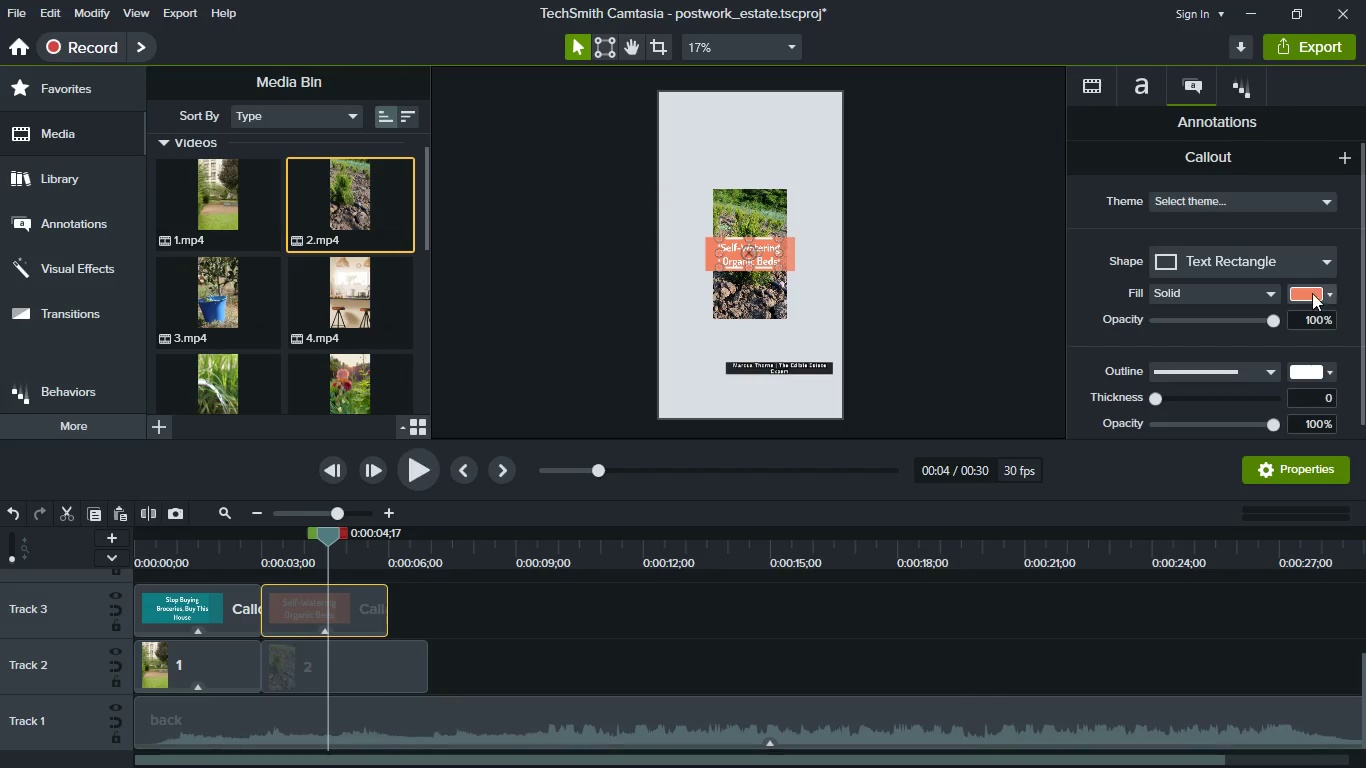 
left_click([1327, 283])
 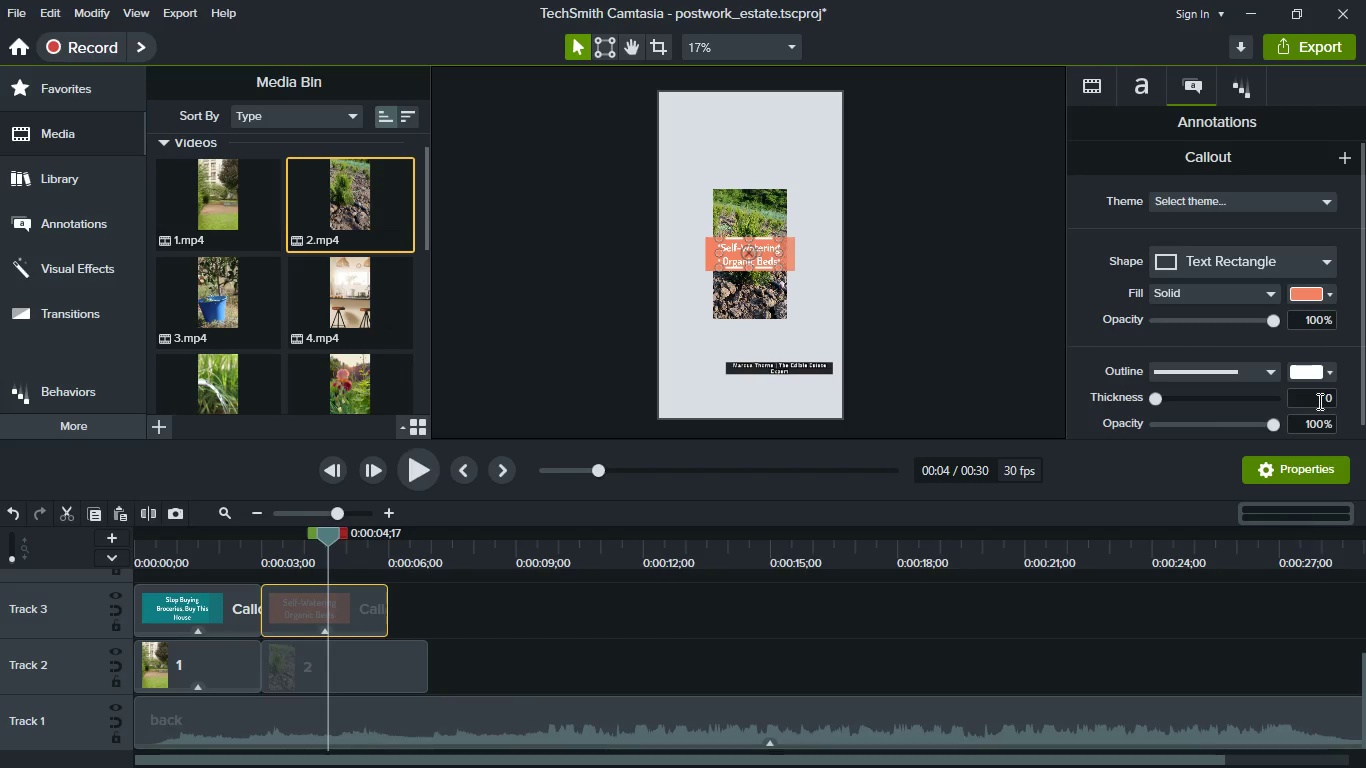 
left_click([1326, 299])
 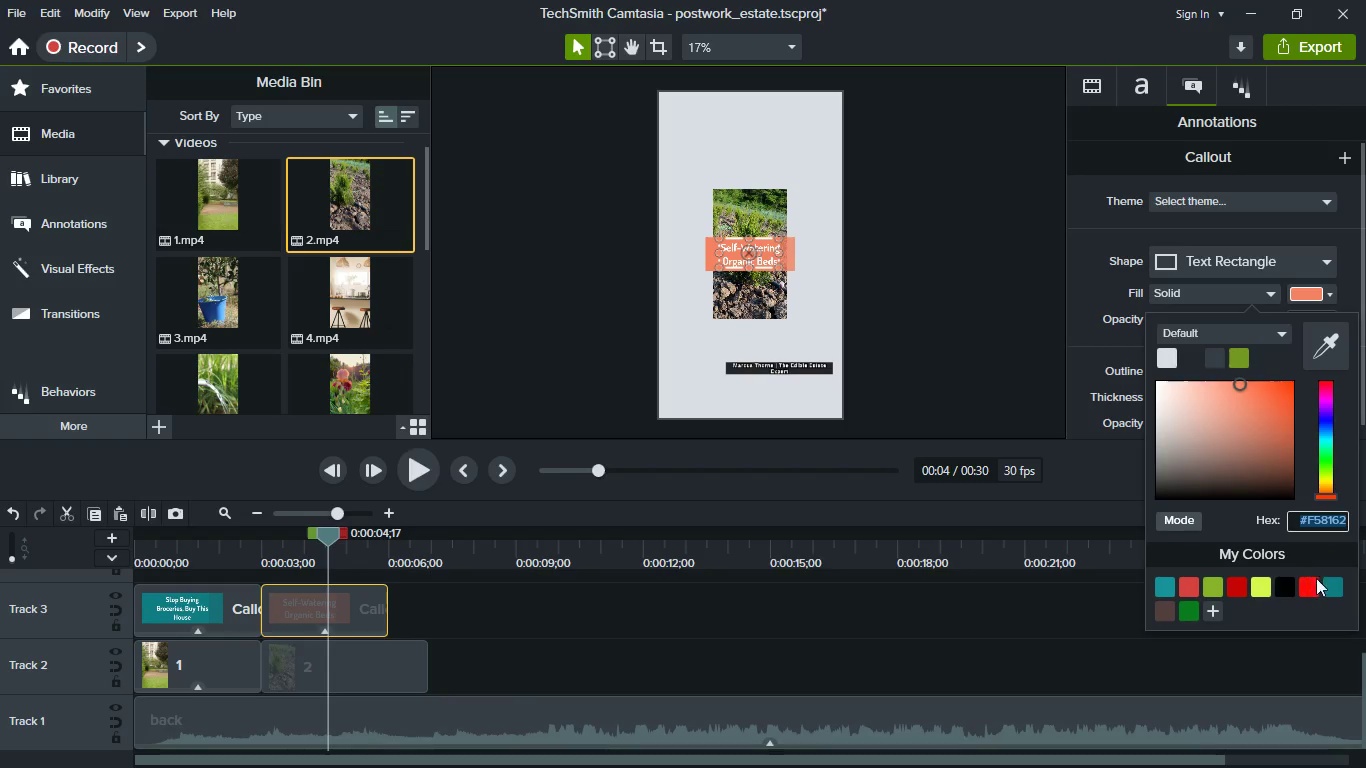 
left_click([1337, 585])
 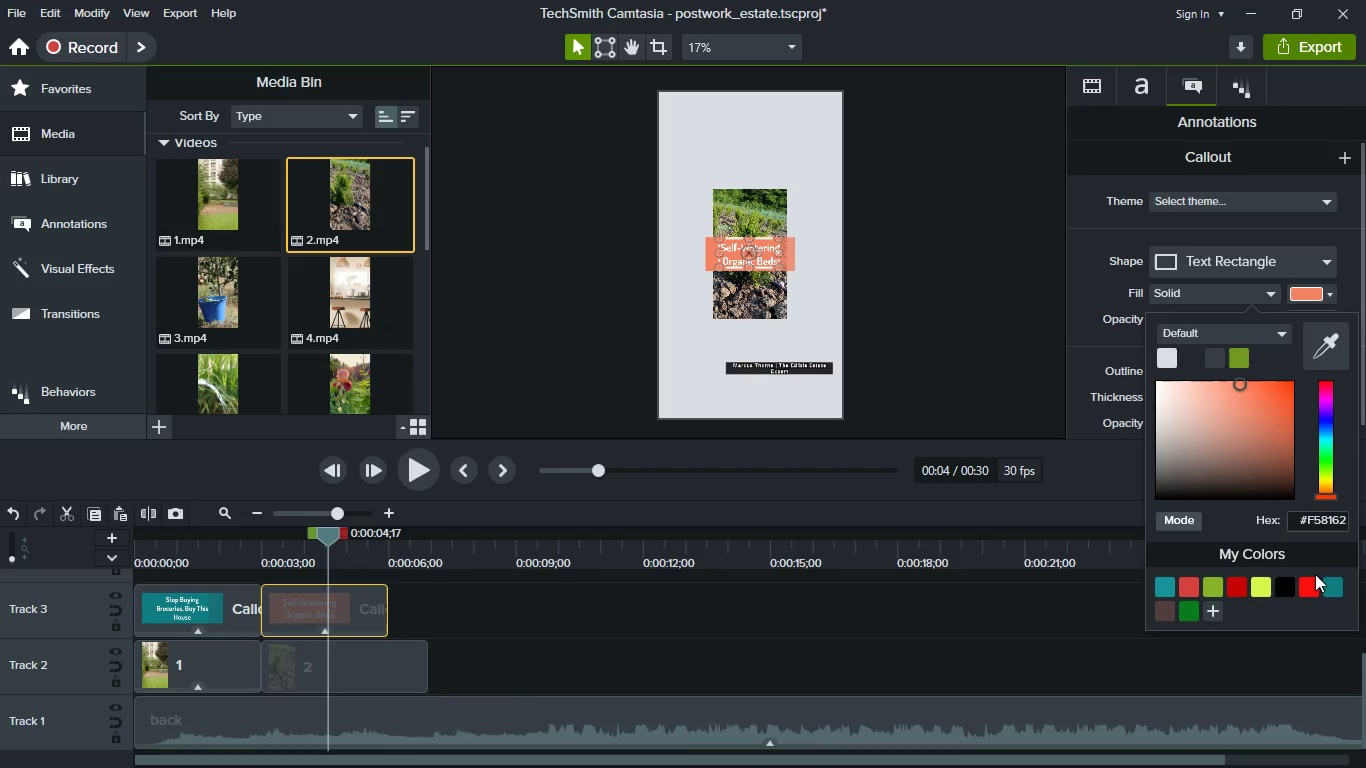 
left_click([1332, 588])
 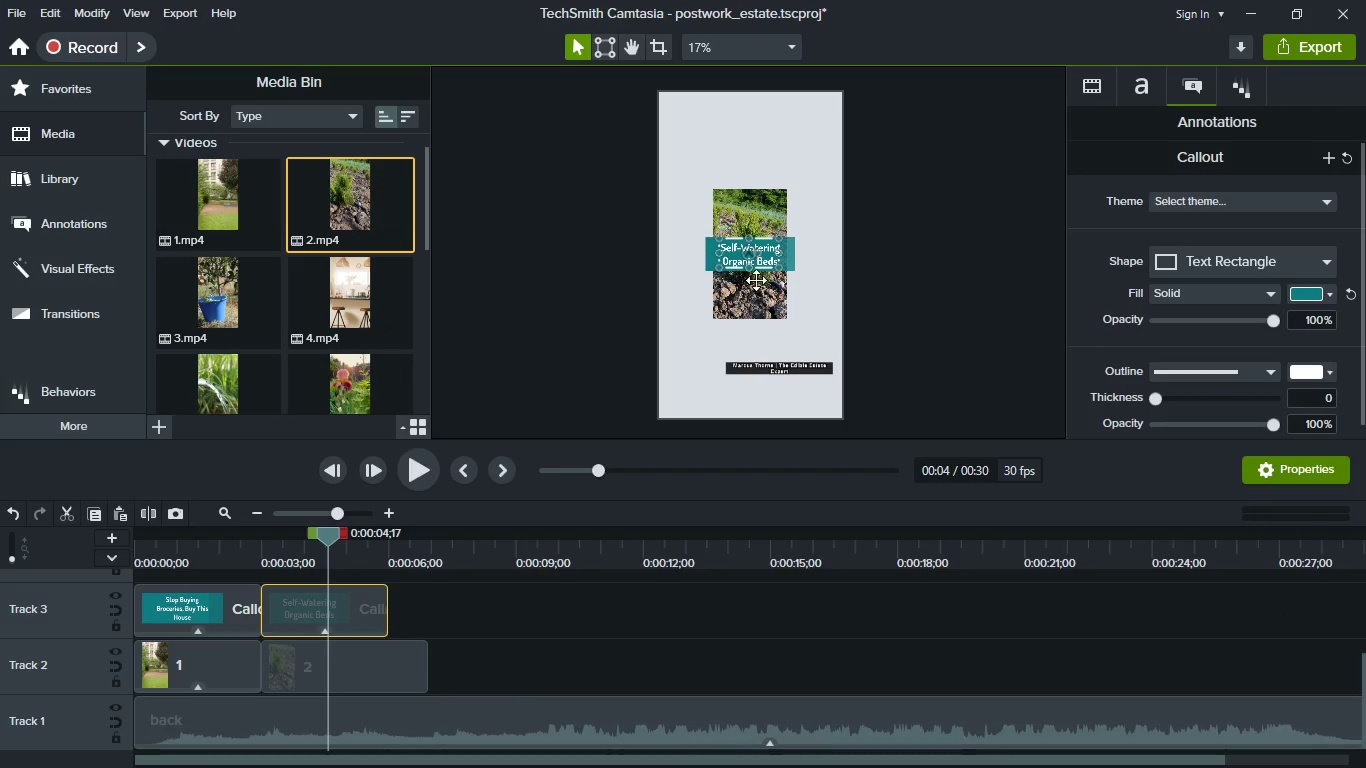 
right_click([758, 285])
 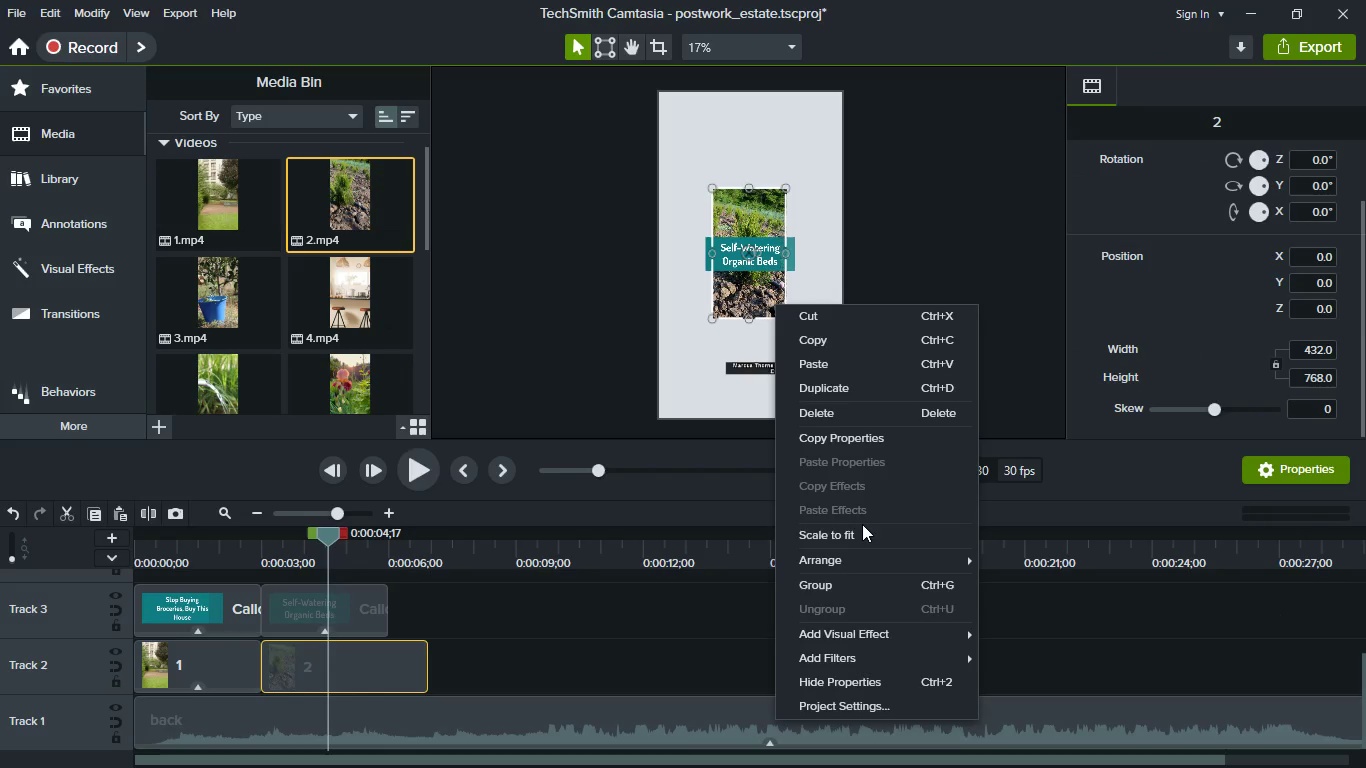 
left_click([862, 524])
 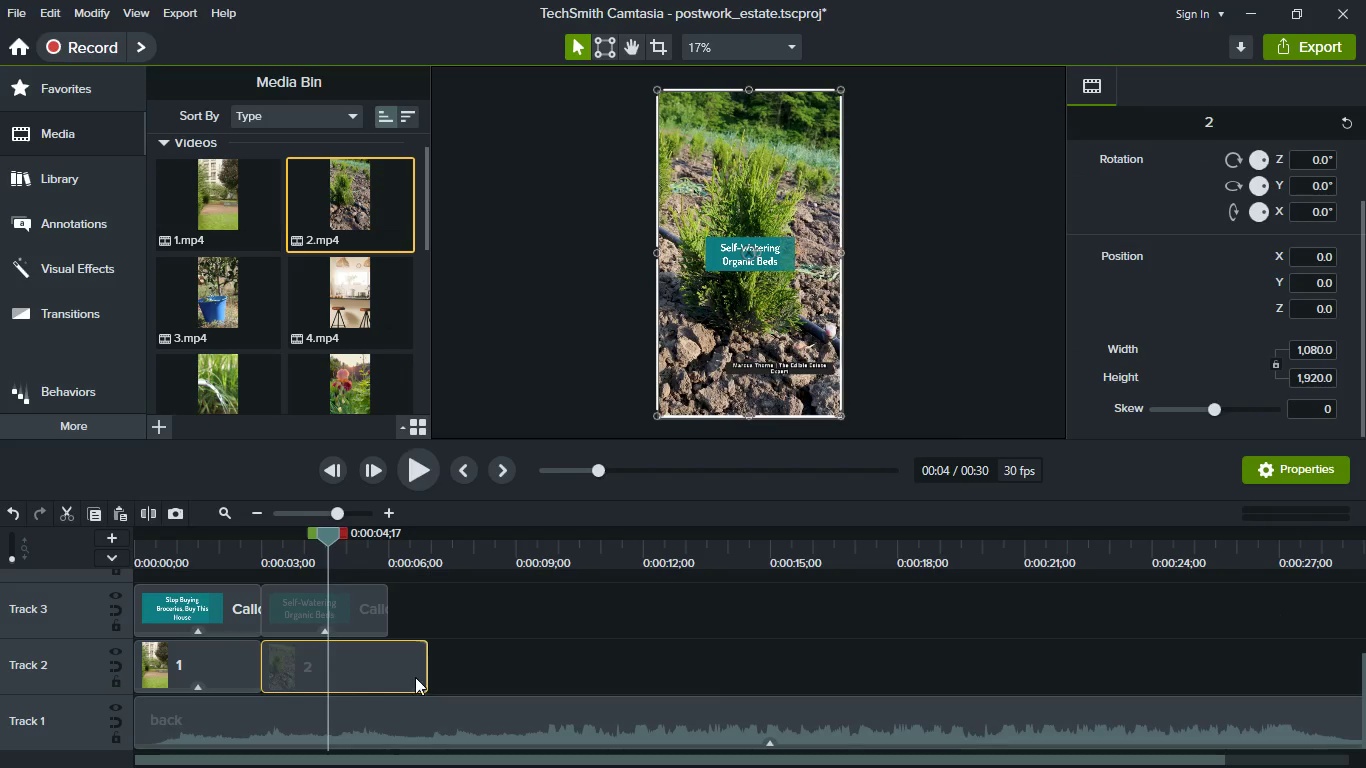 
left_click([408, 676])
 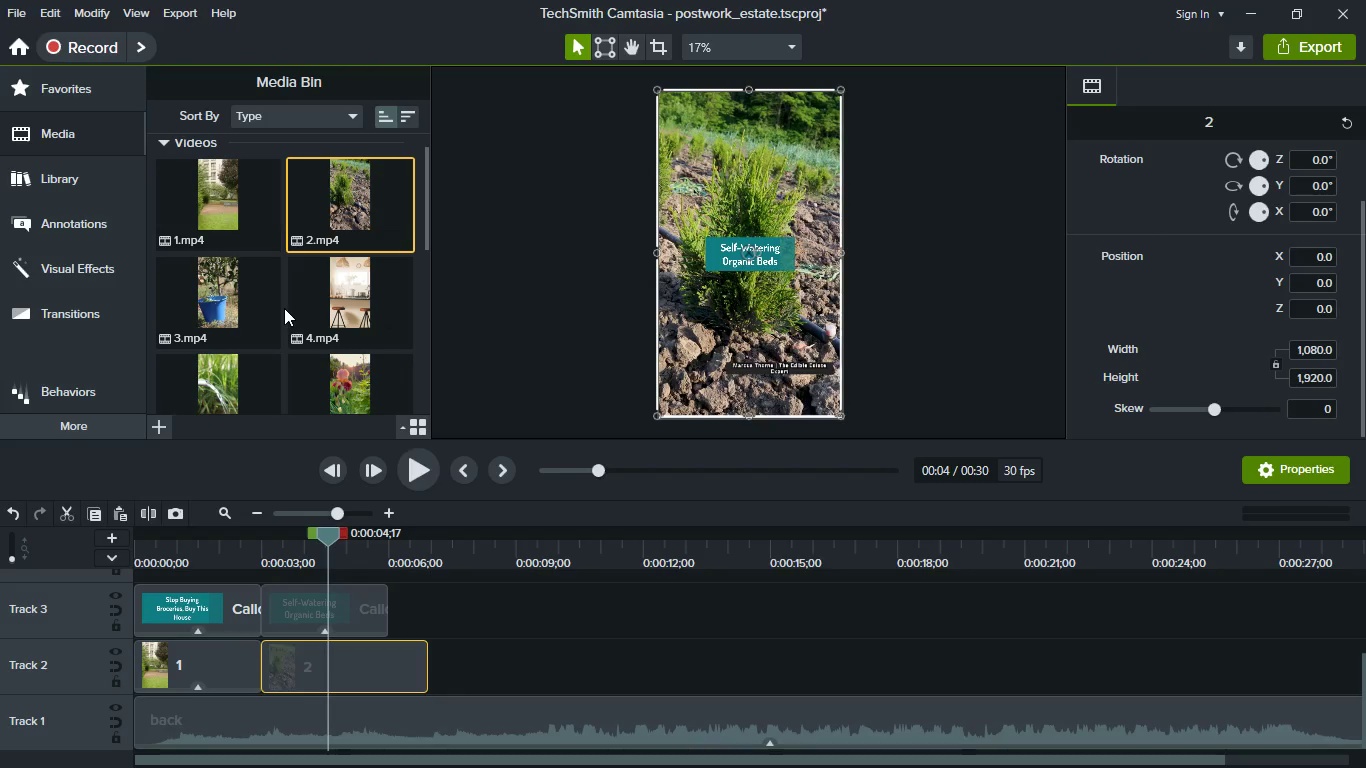 
left_click([87, 89])
 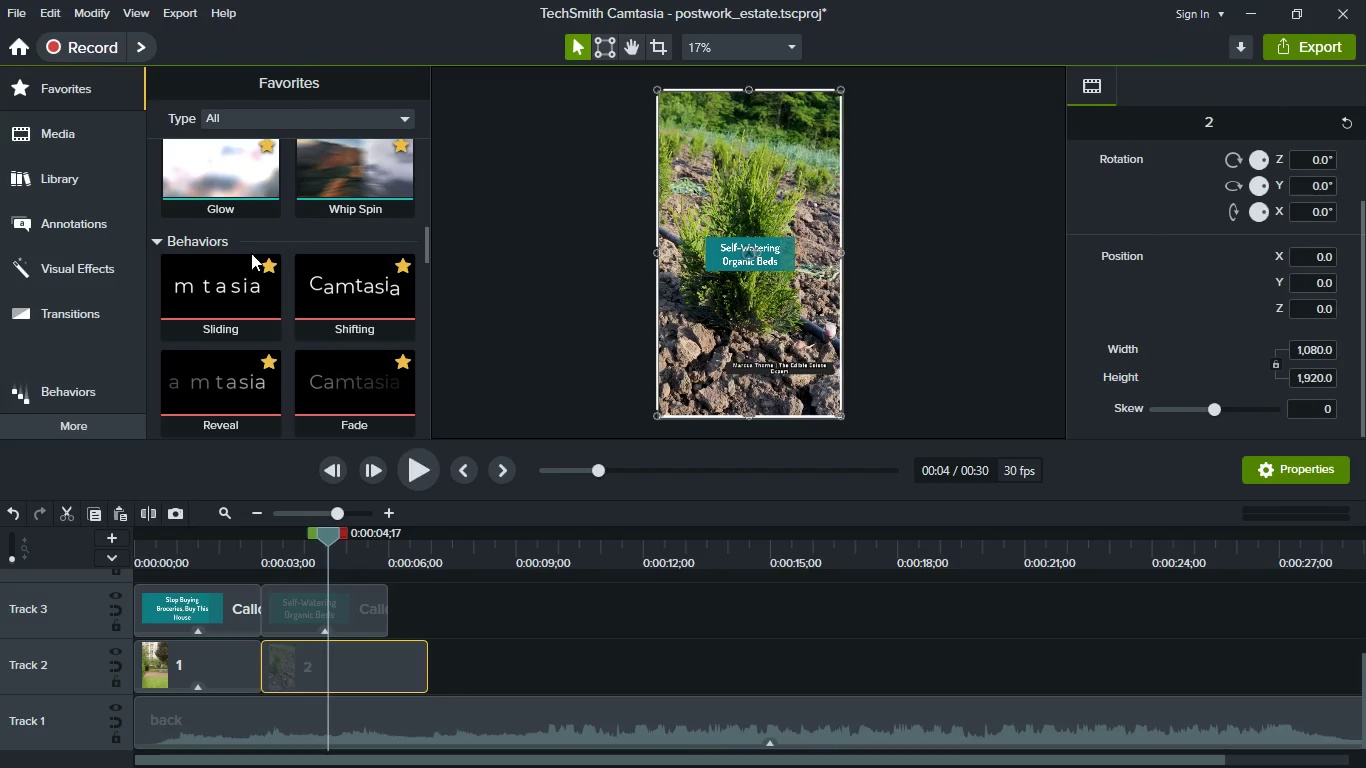 
scroll: coordinate [251, 253], scroll_direction: down, amount: 1.0
 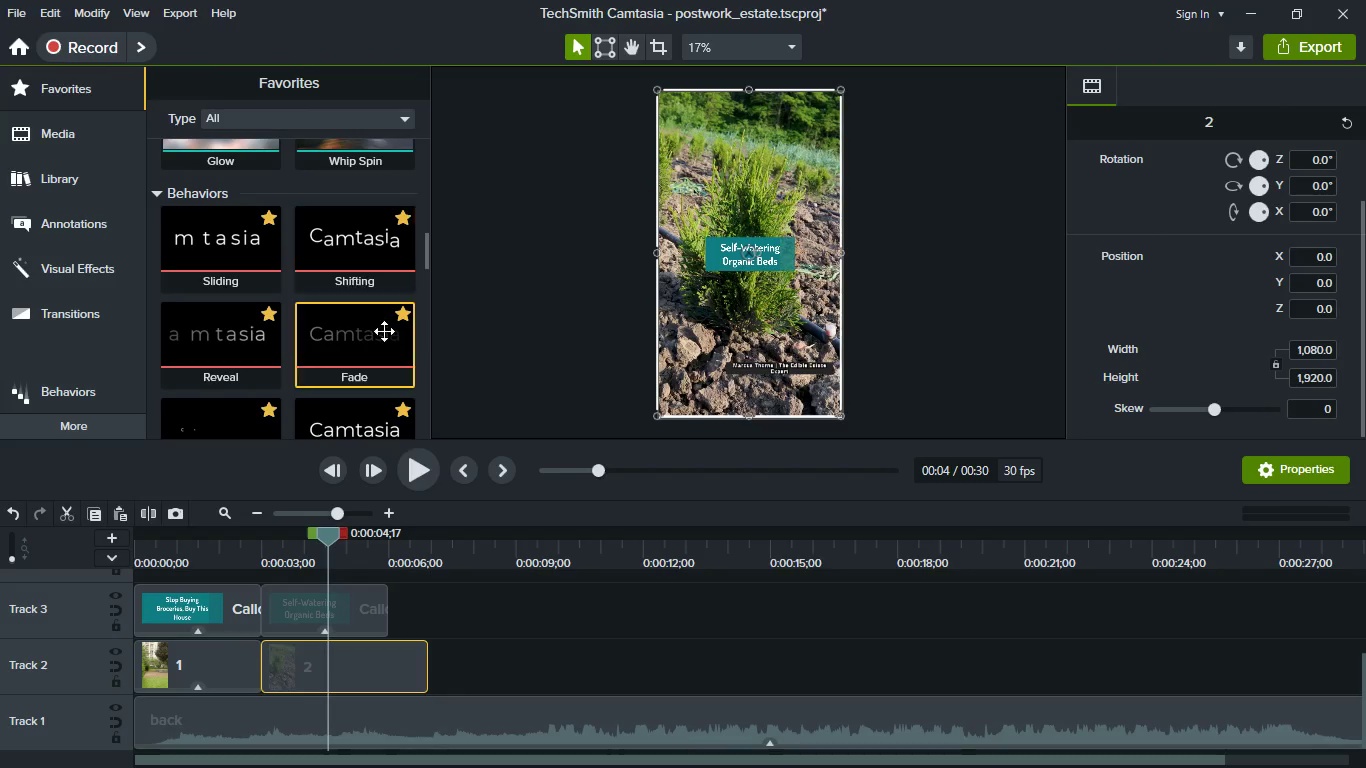 
left_click_drag(start_coordinate=[384, 334], to_coordinate=[359, 608])
 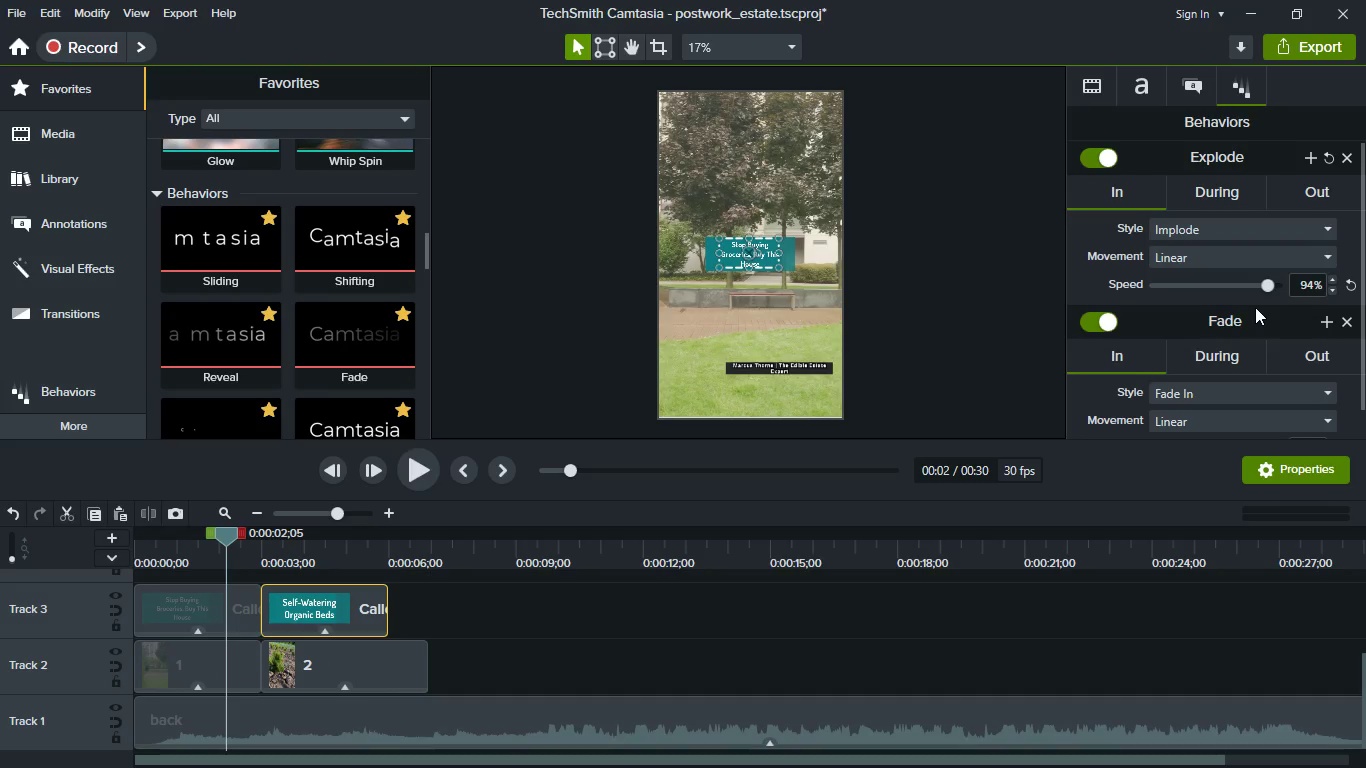 
wait(6.56)
 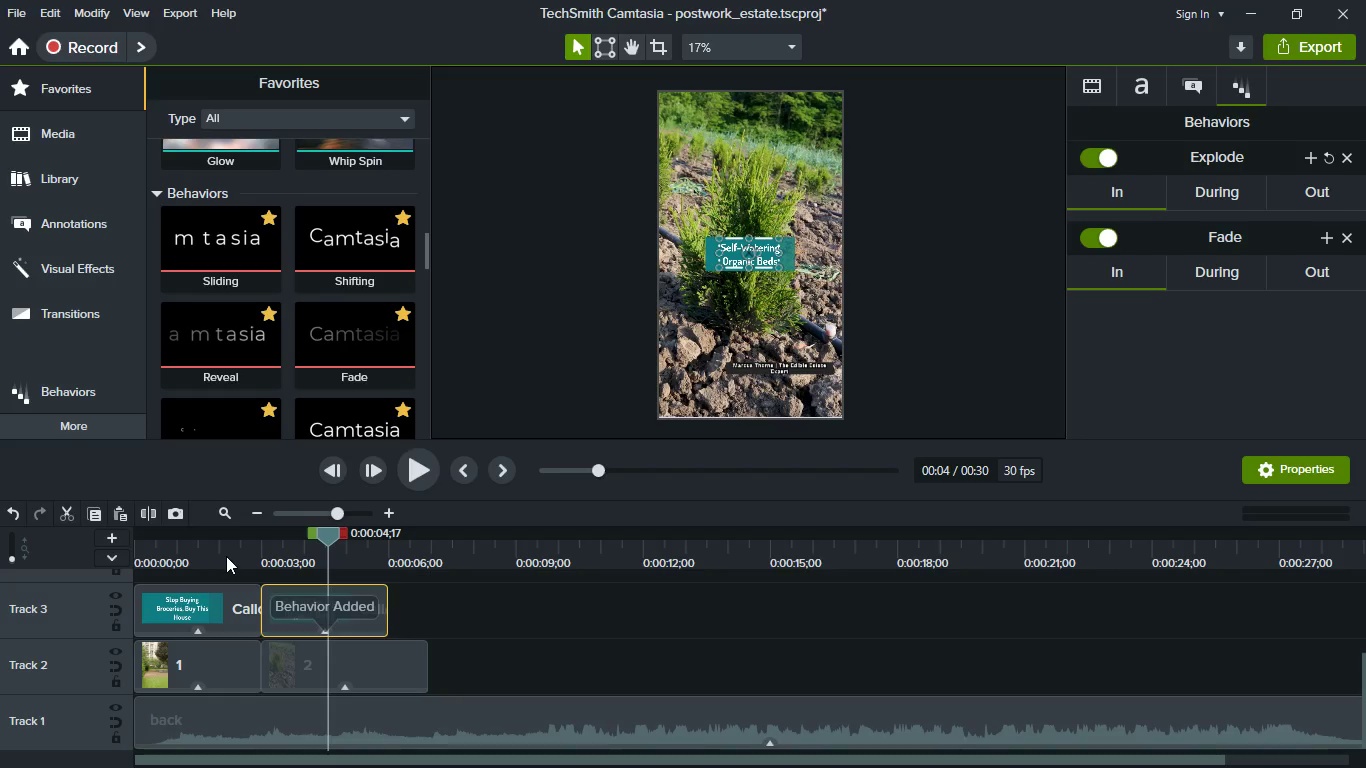 
left_click([196, 672])
 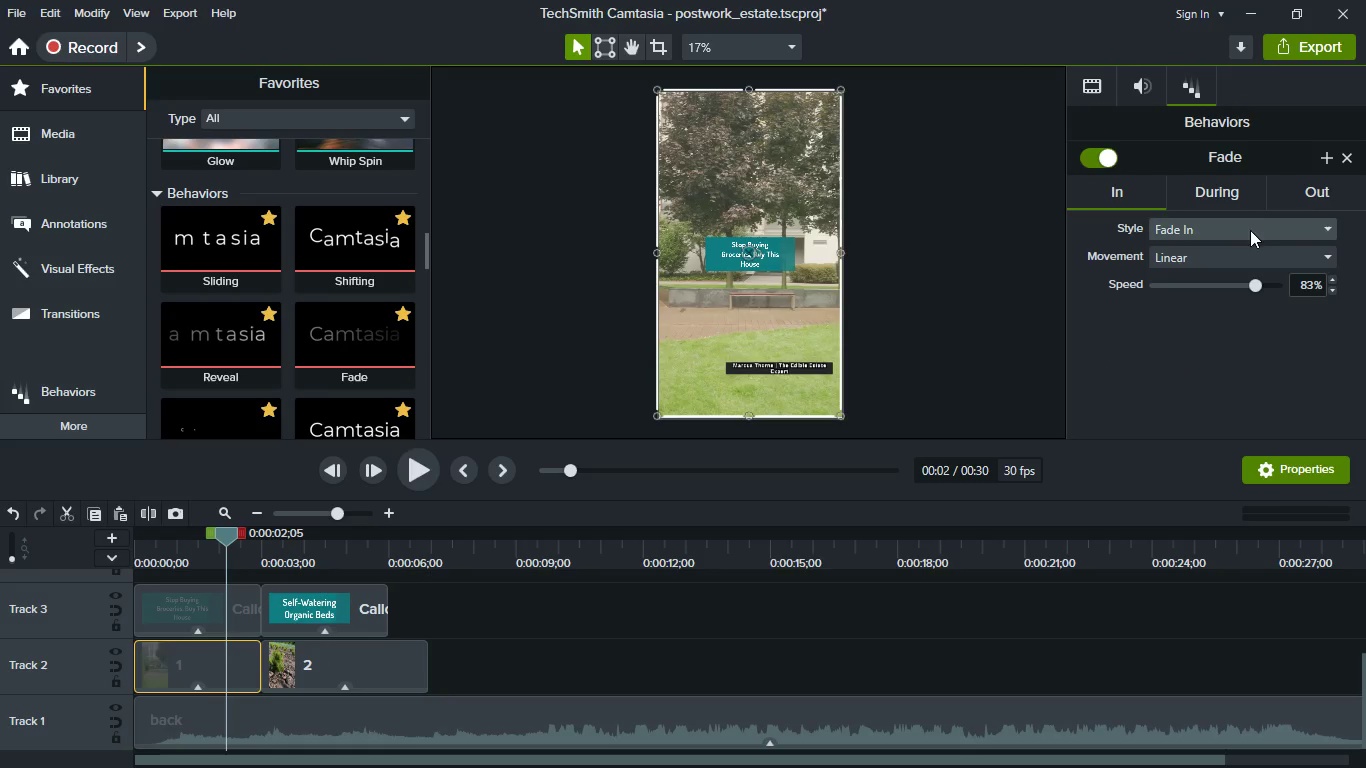 
left_click([1314, 205])
 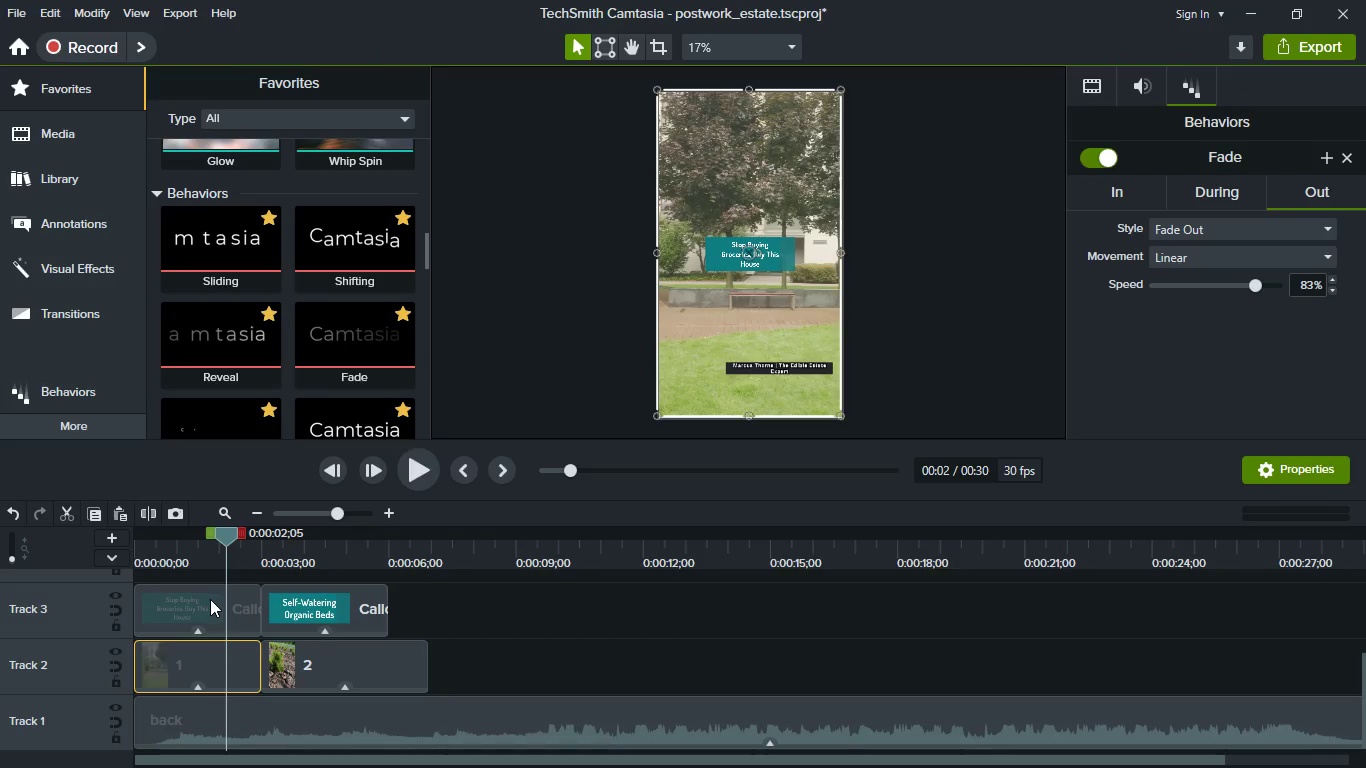 
left_click([355, 603])
 